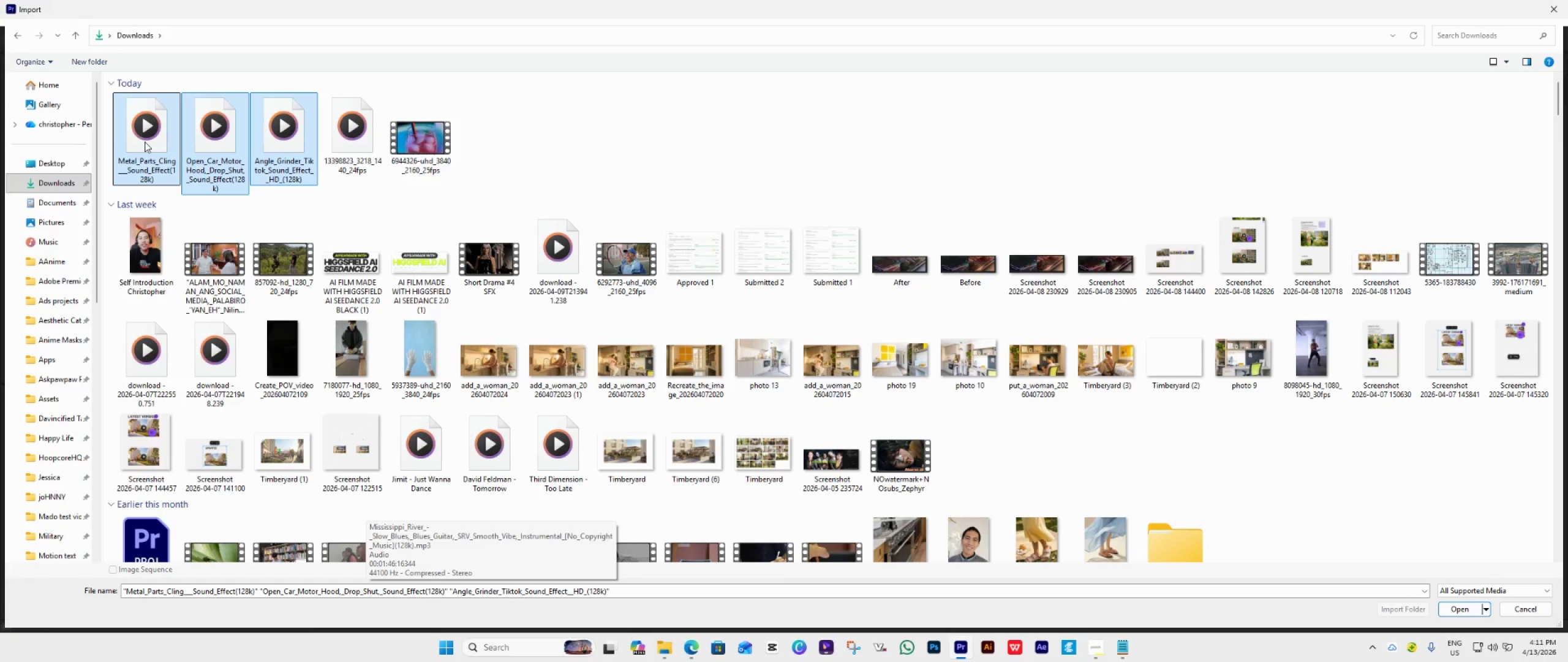 
key(Control+X)
 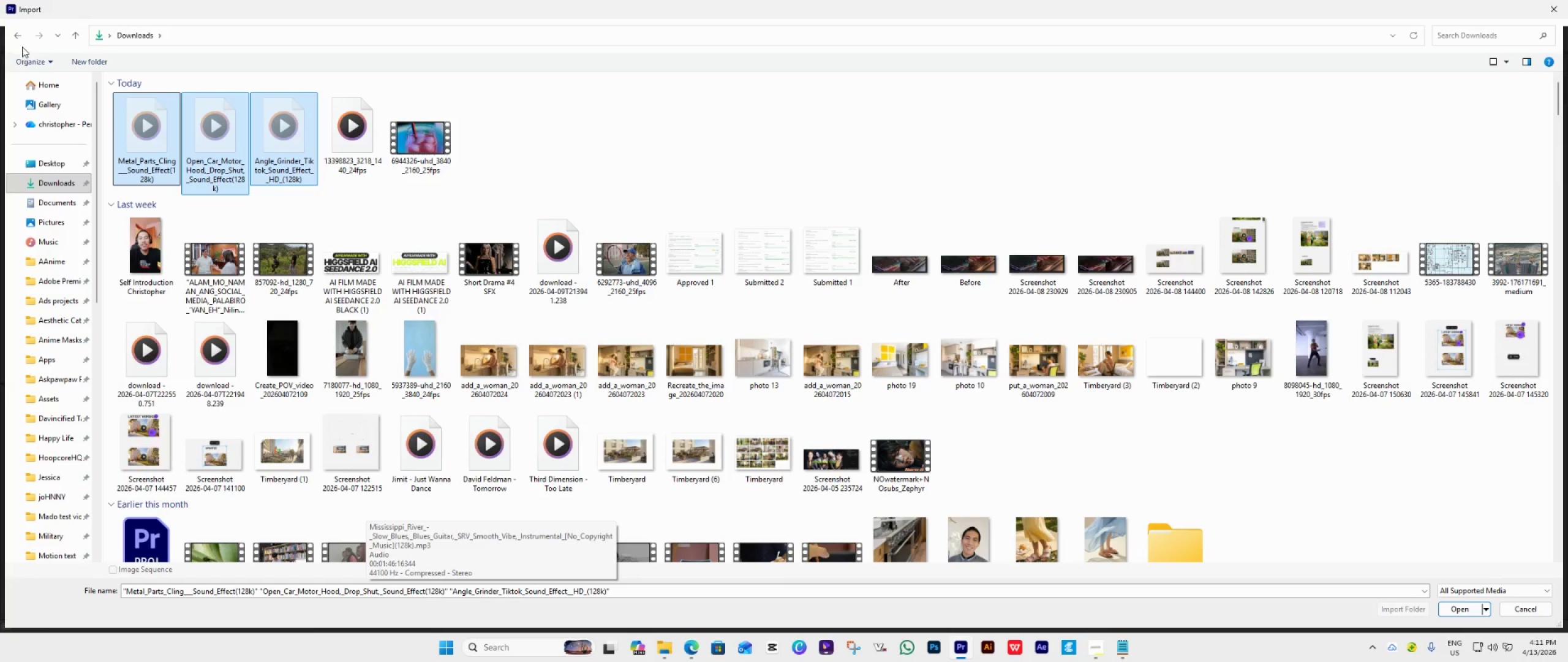 
left_click([24, 35])
 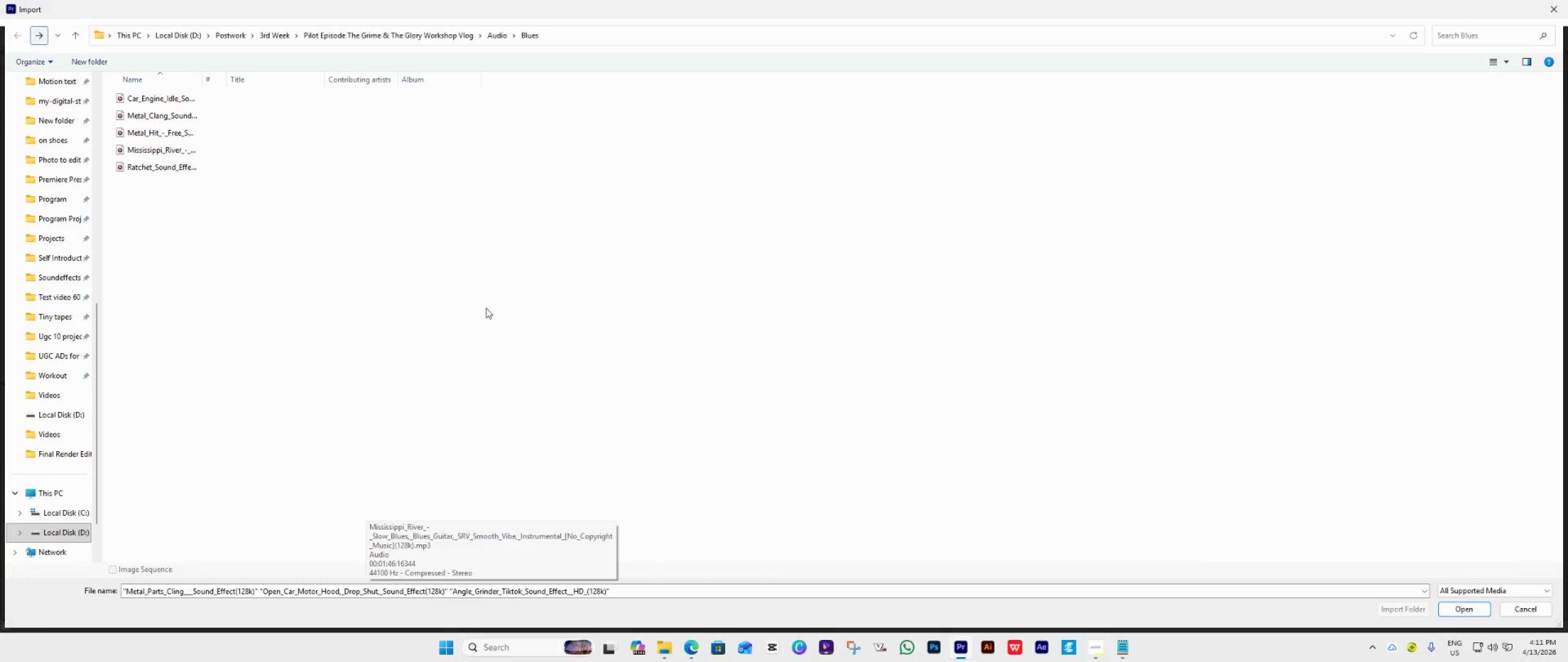 
key(Control+V)
 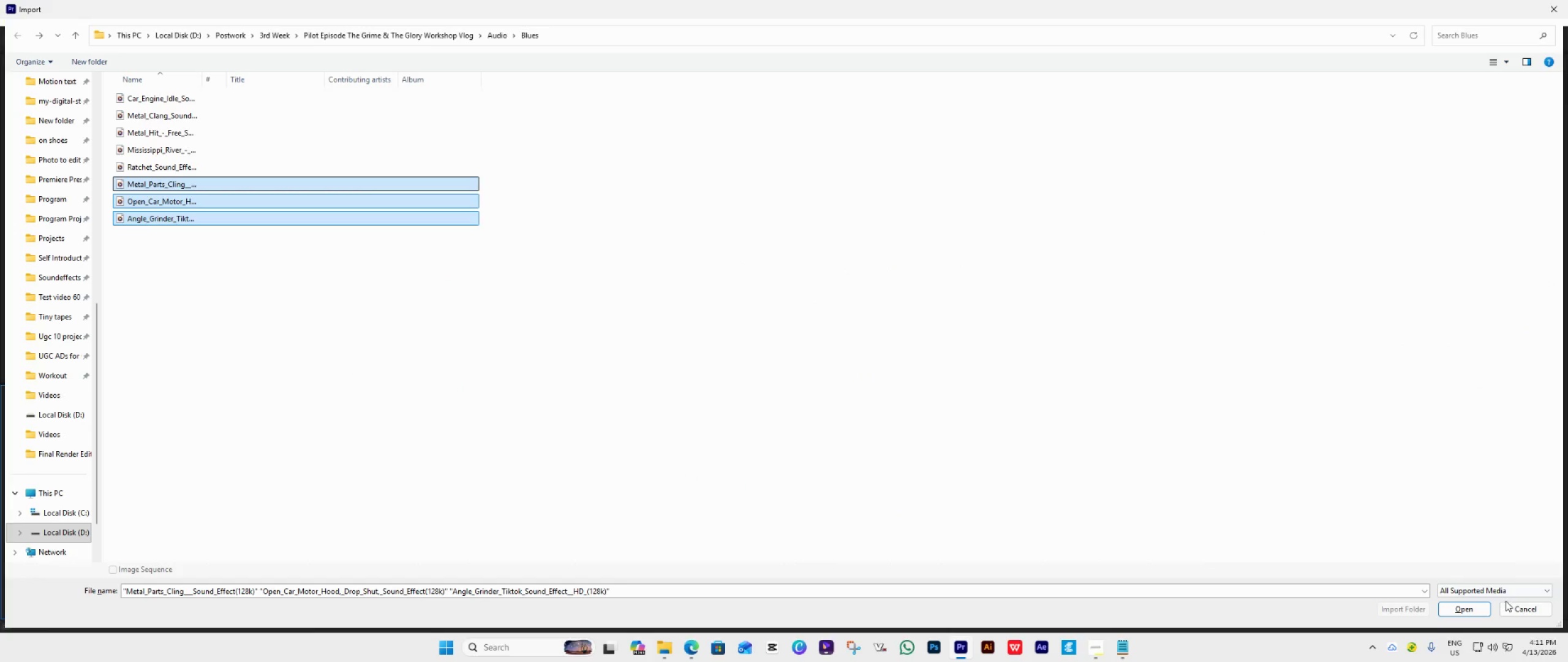 
left_click([1485, 609])
 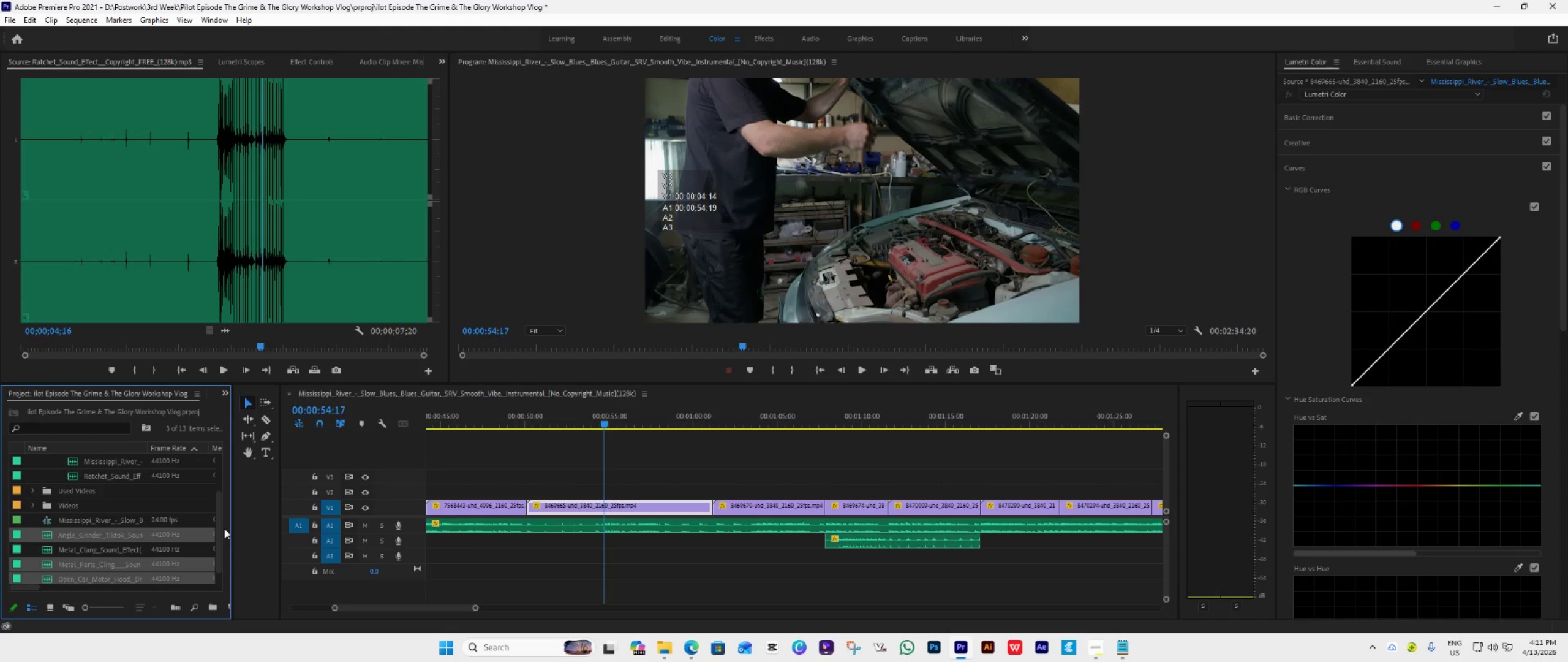 
mouse_move([148, 560])
 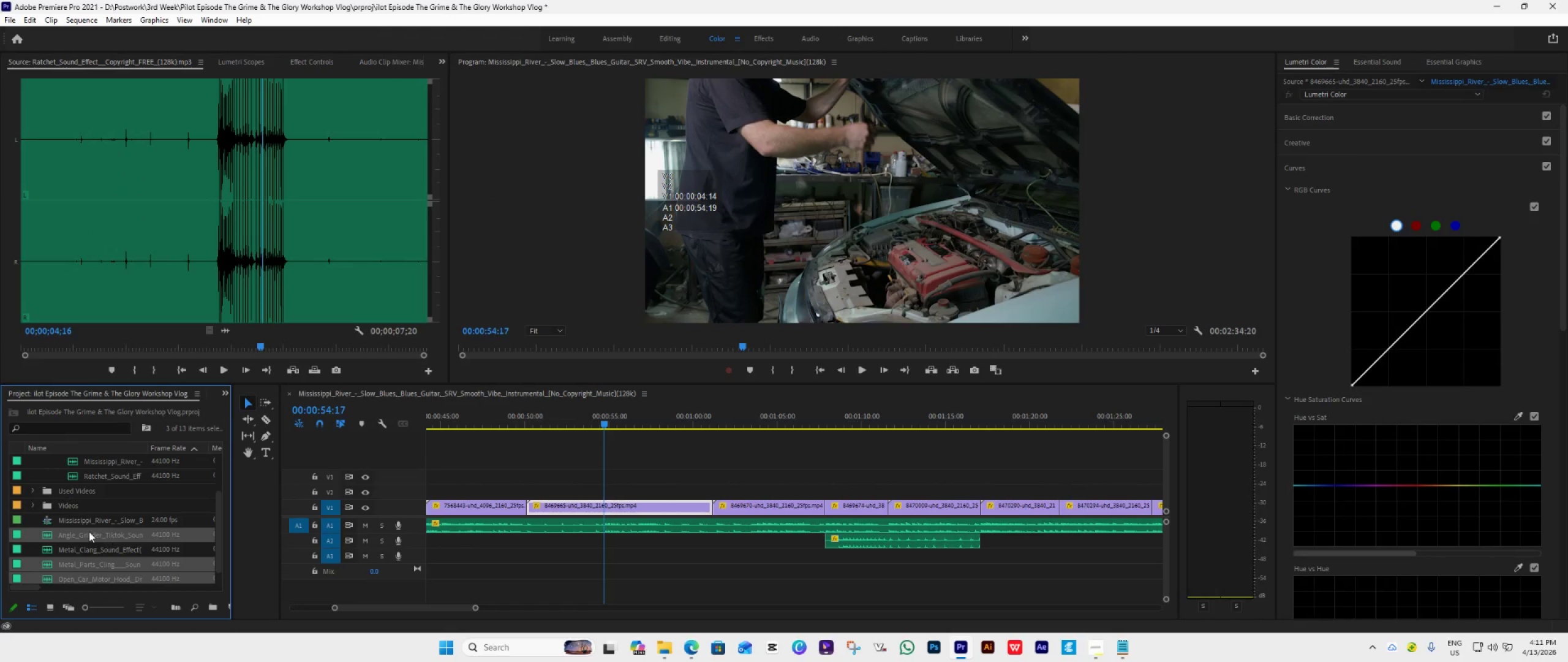 
left_click([87, 531])
 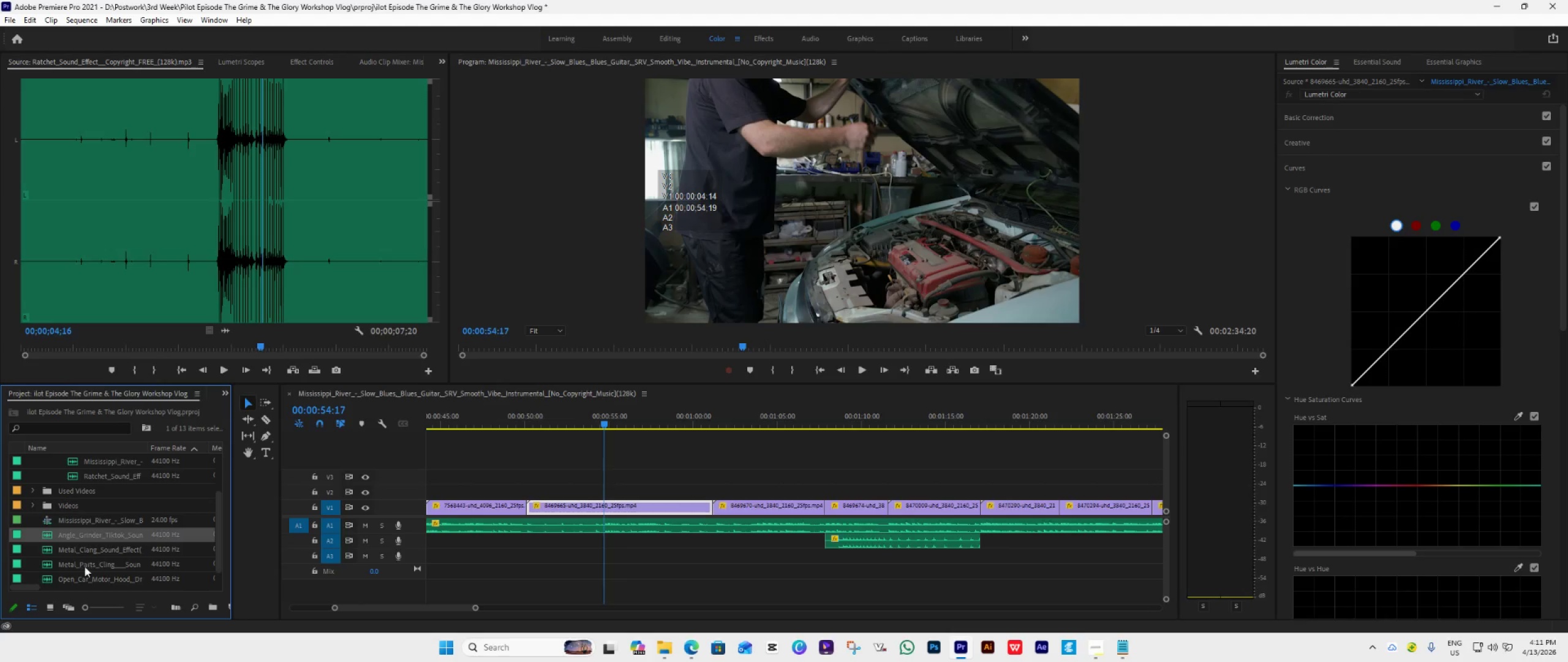 
left_click([75, 568])
 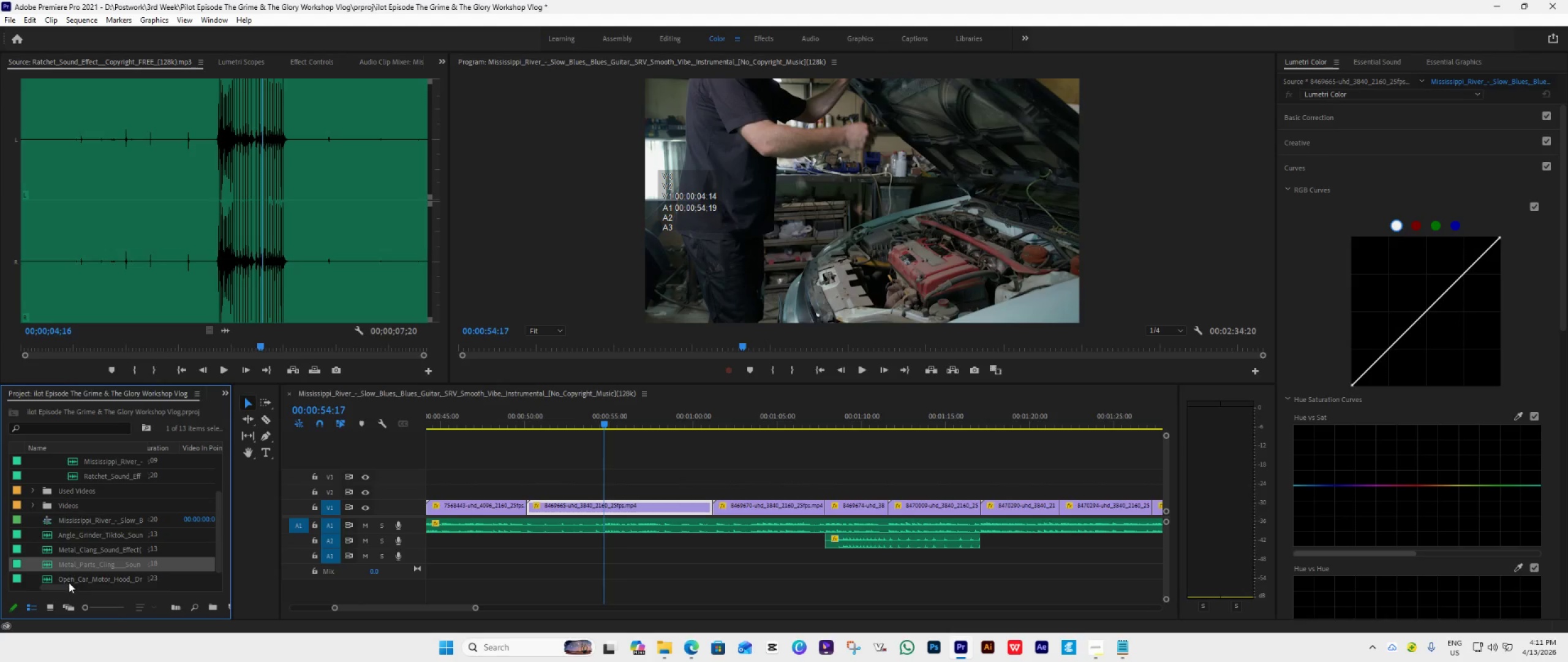 
left_click([69, 580])
 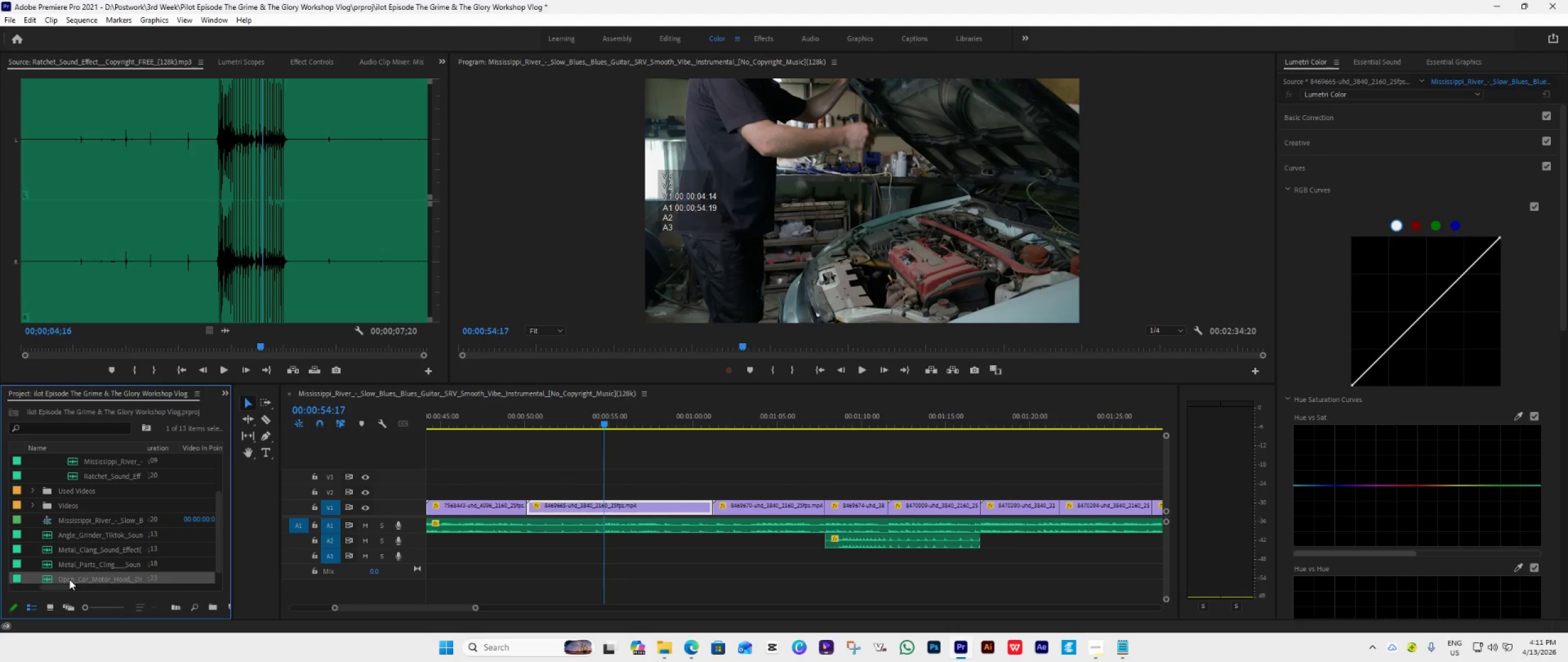 
left_click_drag(start_coordinate=[69, 579], to_coordinate=[529, 542])
 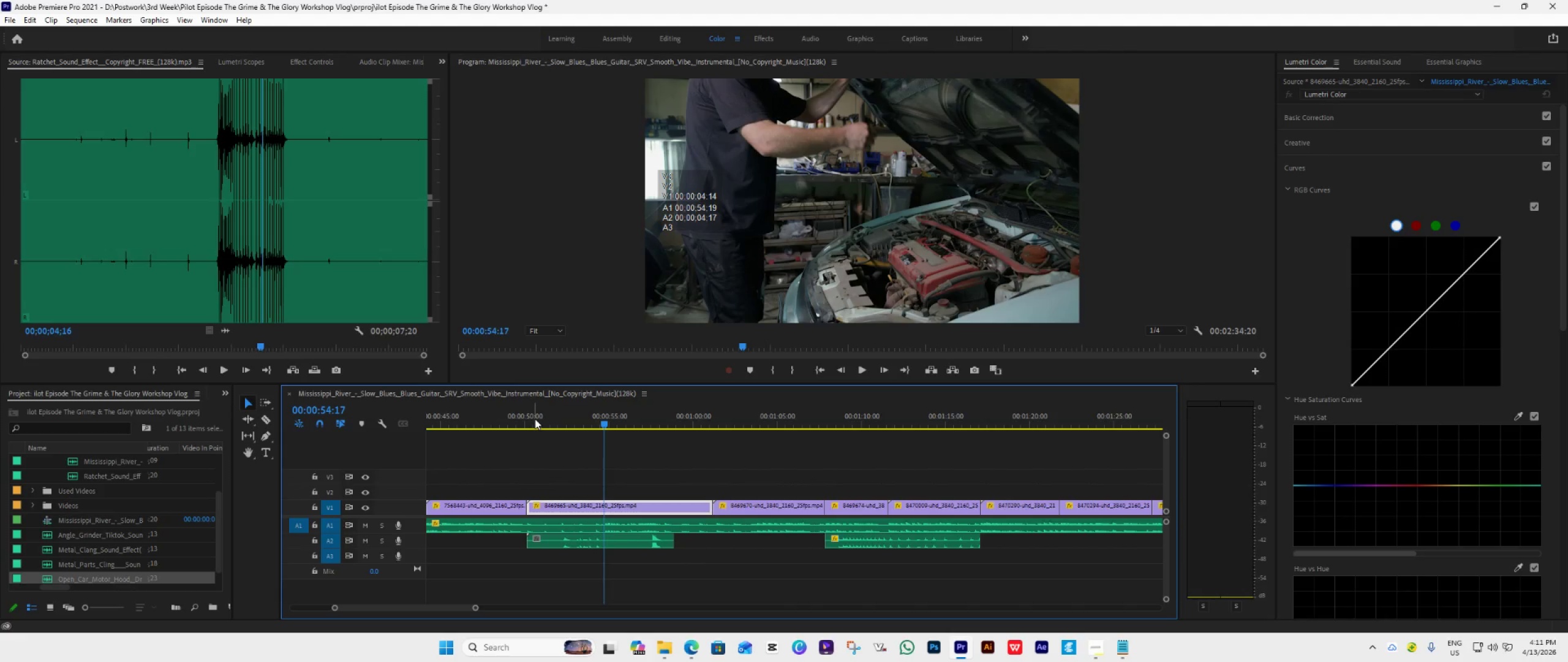 
key(Space)
 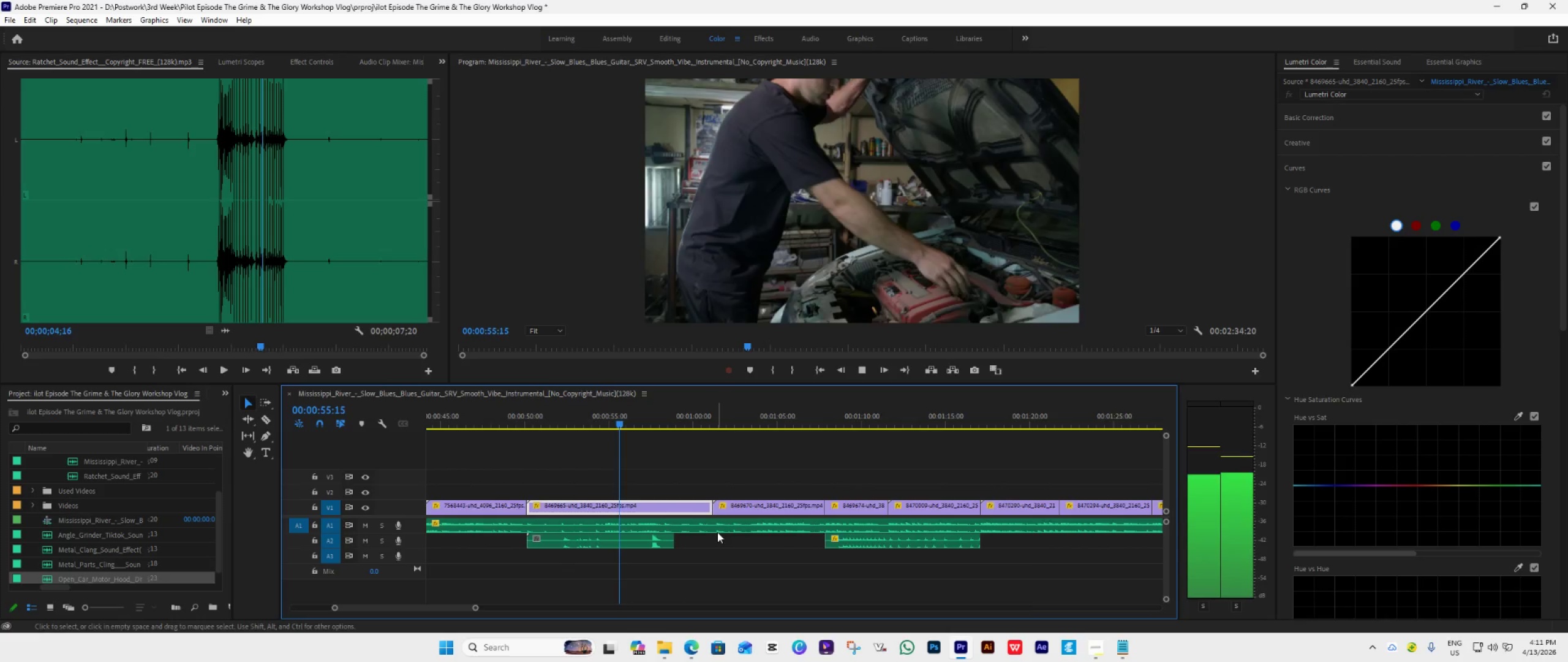 
wait(7.05)
 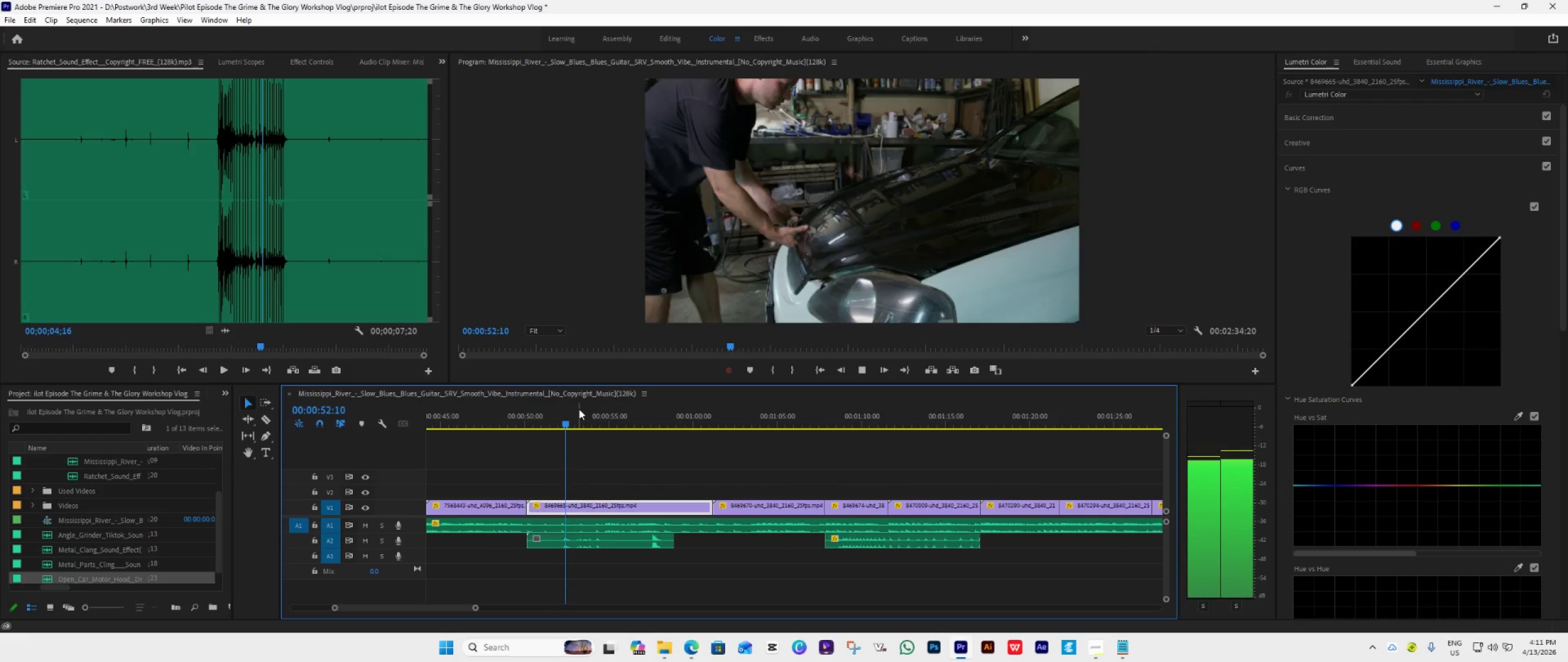 
key(Space)
 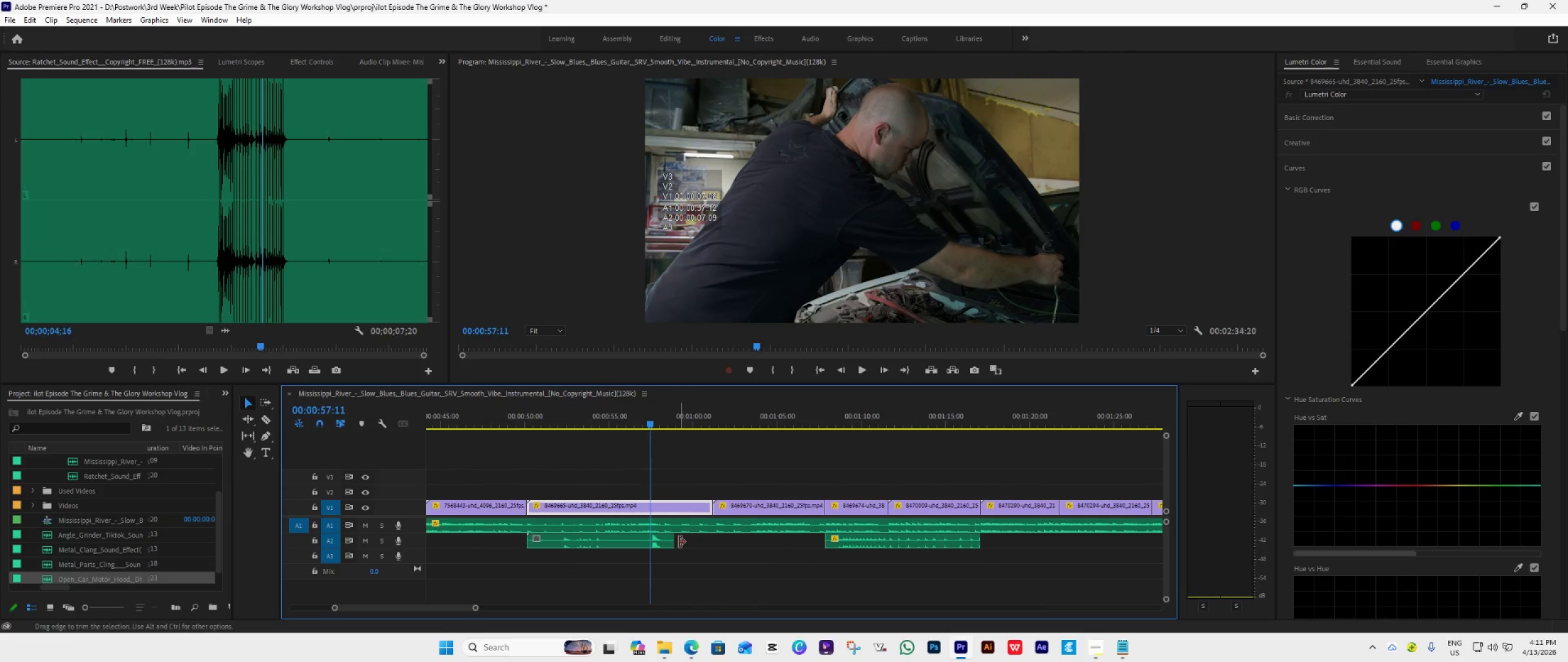 
left_click_drag(start_coordinate=[676, 542], to_coordinate=[655, 563])
 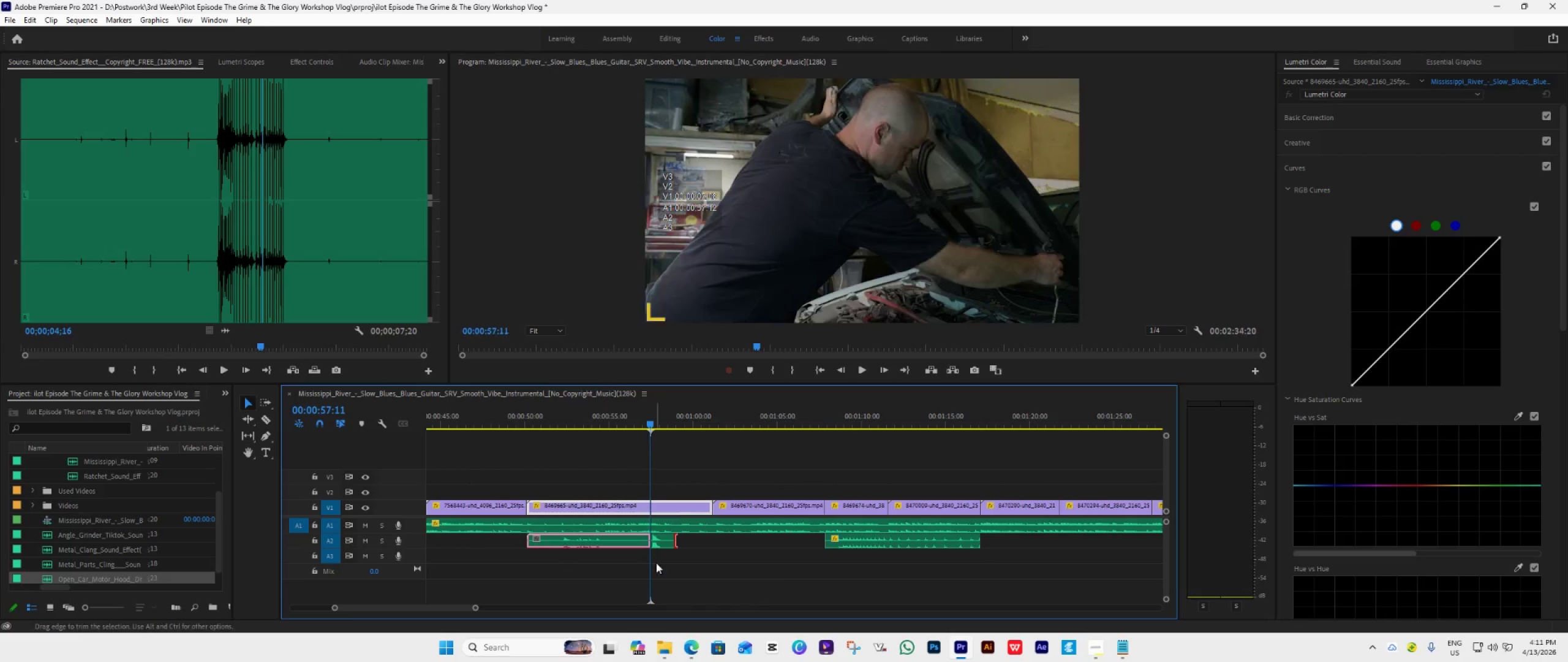 
key(Space)
 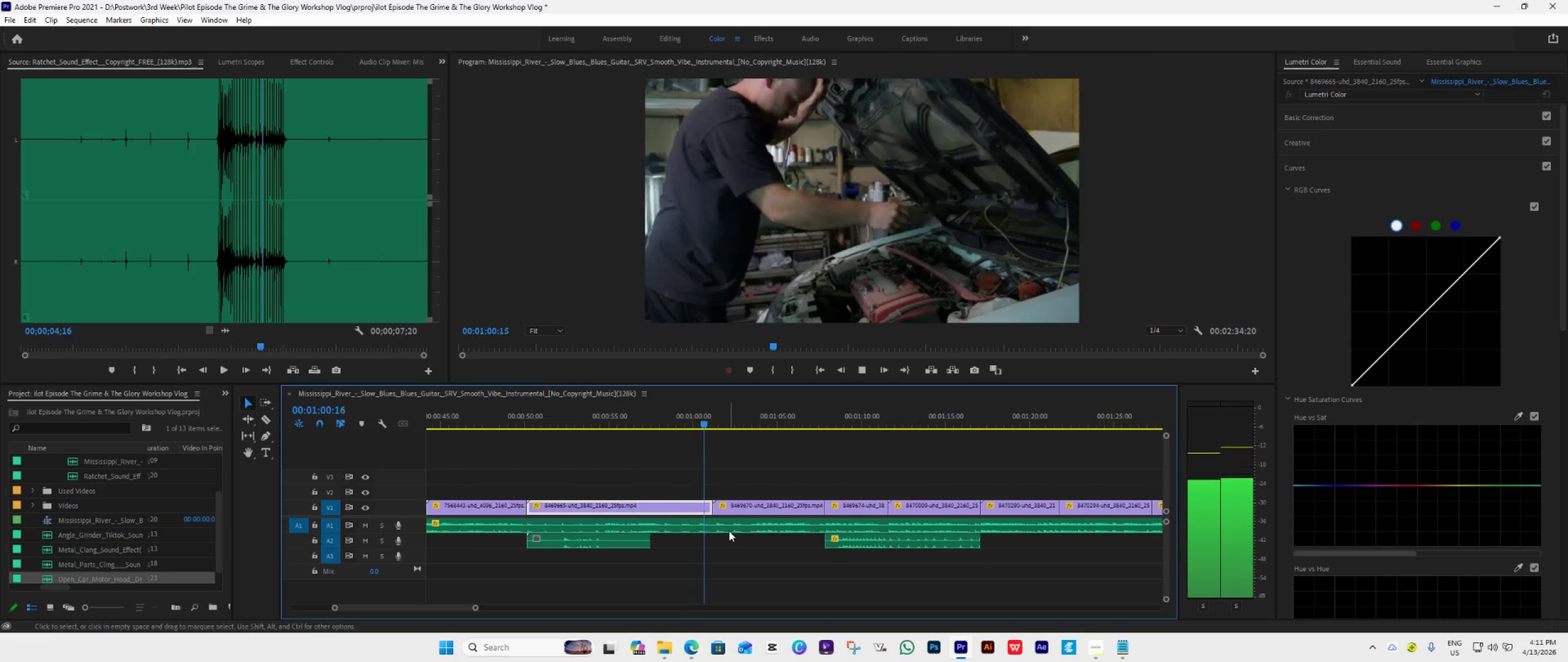 
key(Space)
 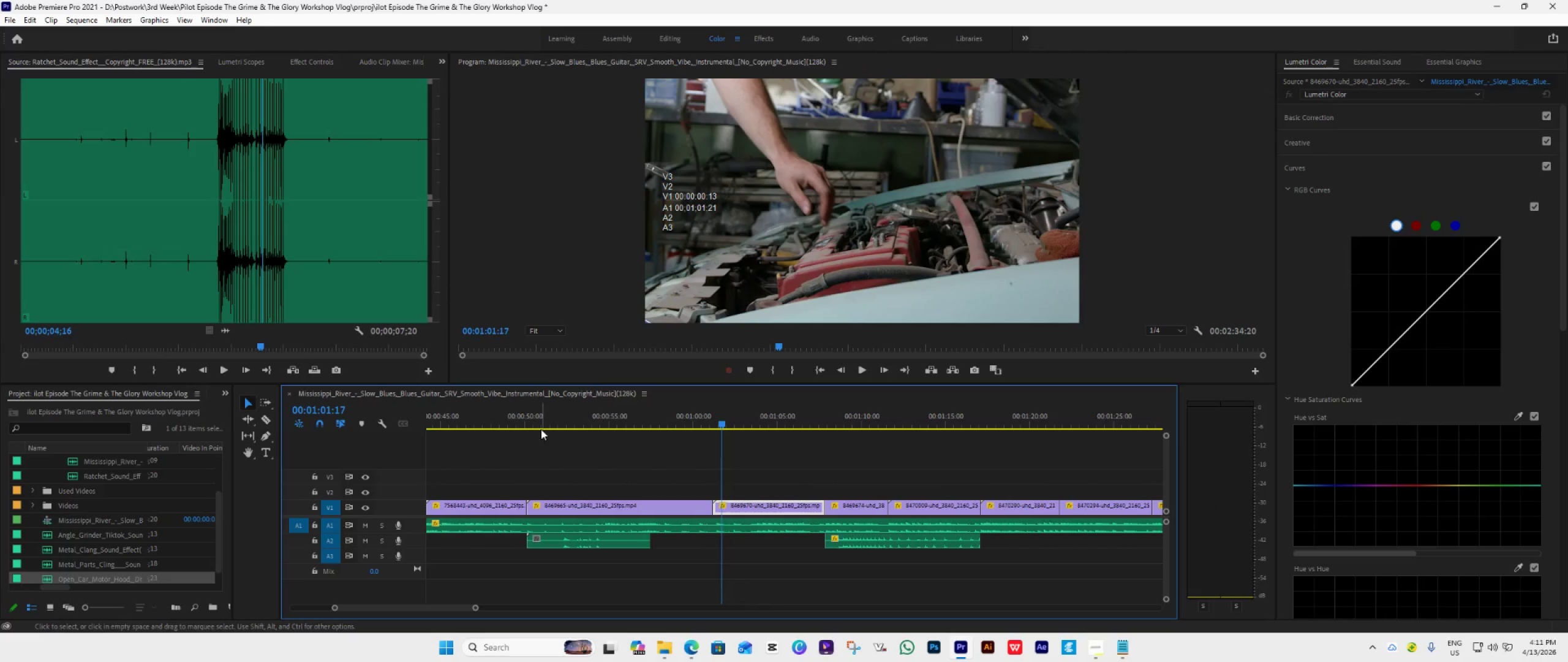 
left_click([540, 420])
 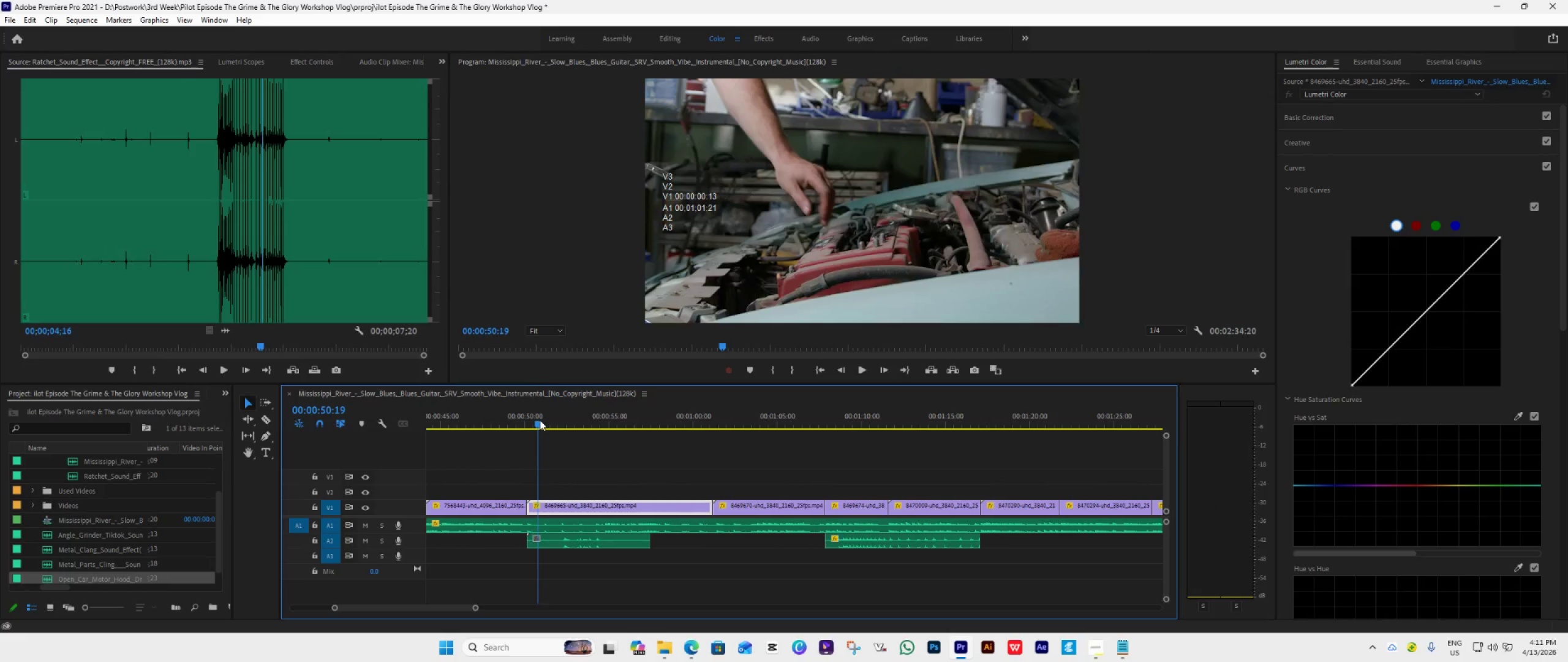 
key(Space)
 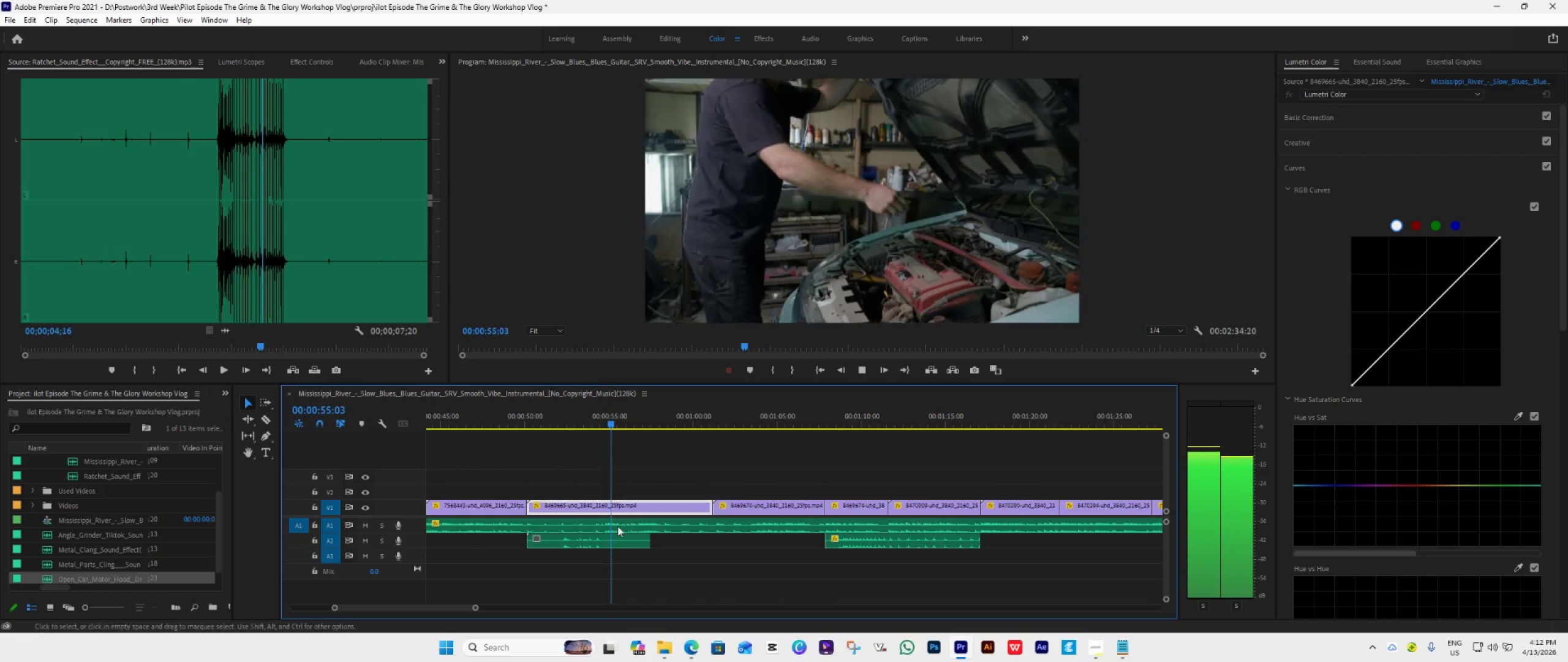 
wait(9.56)
 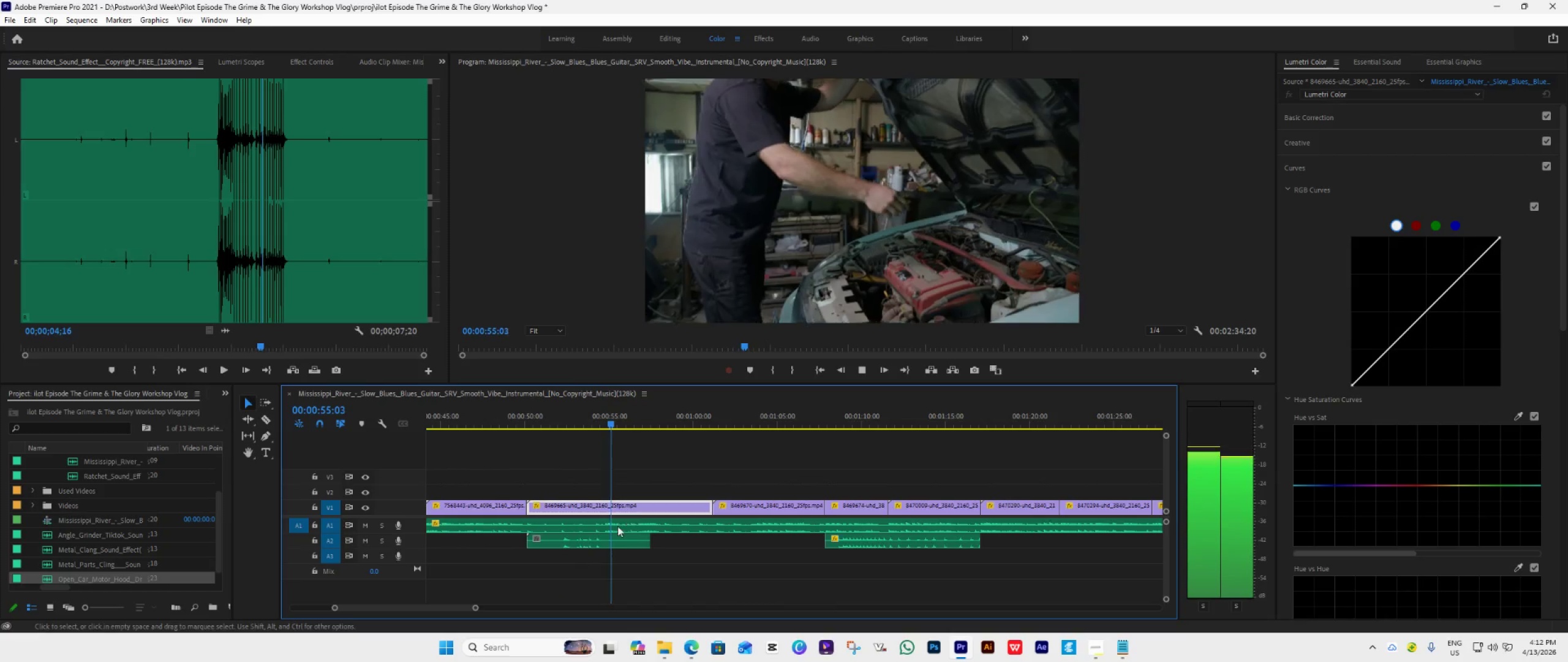 
key(Space)
 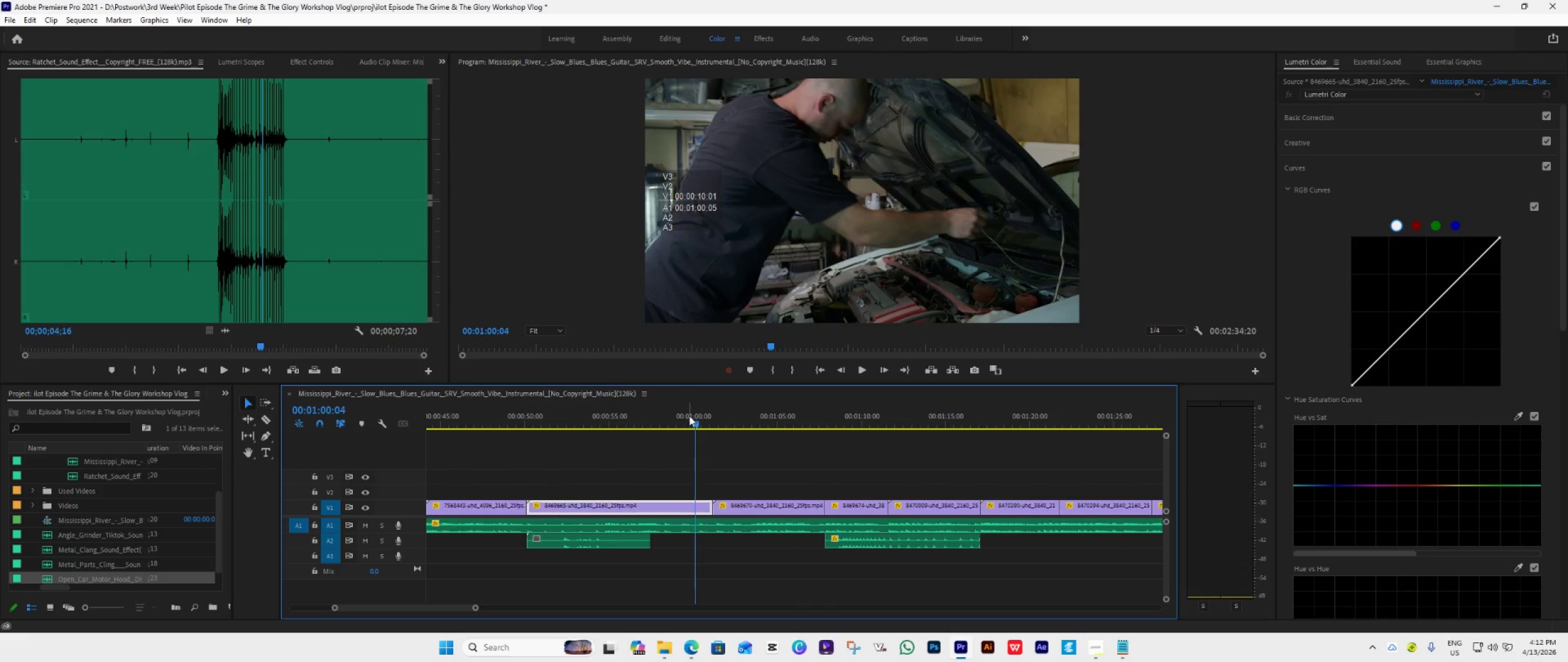 
left_click_drag(start_coordinate=[689, 417], to_coordinate=[528, 464])
 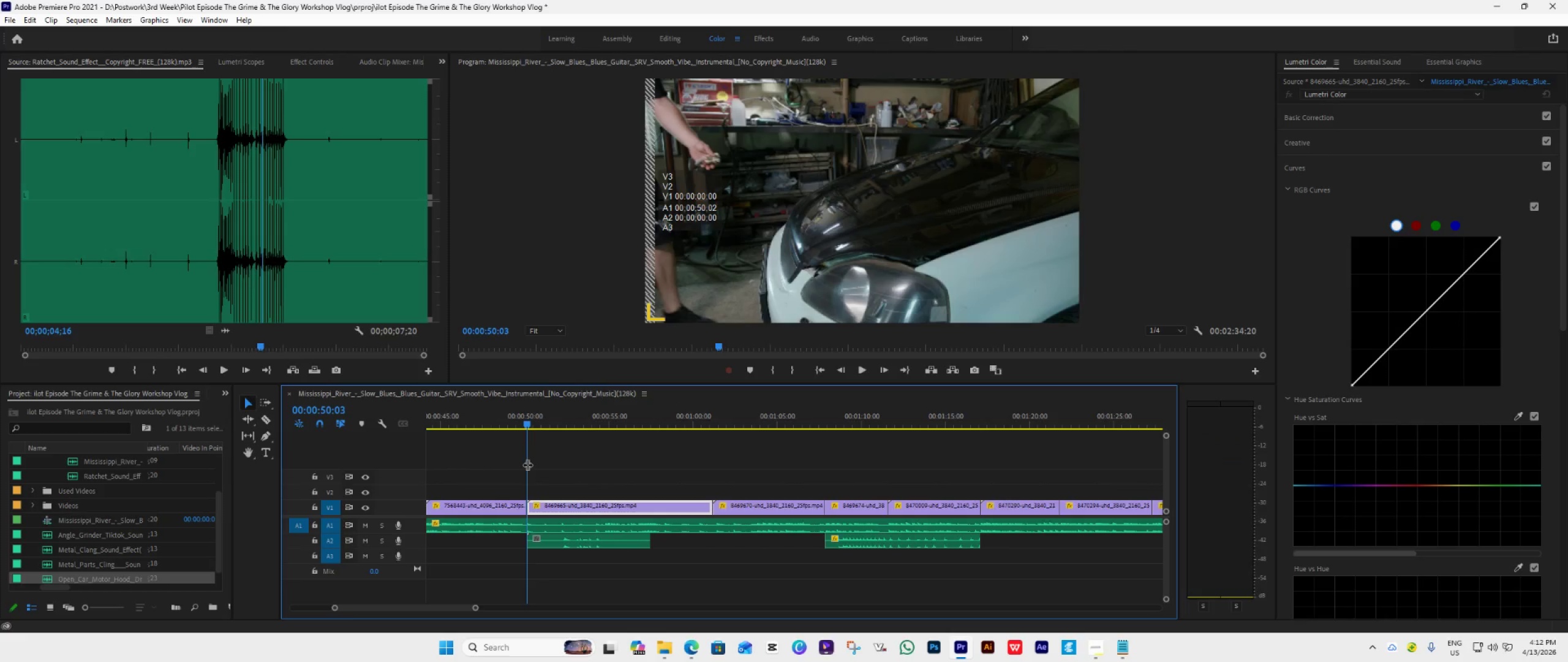 
key(Space)
 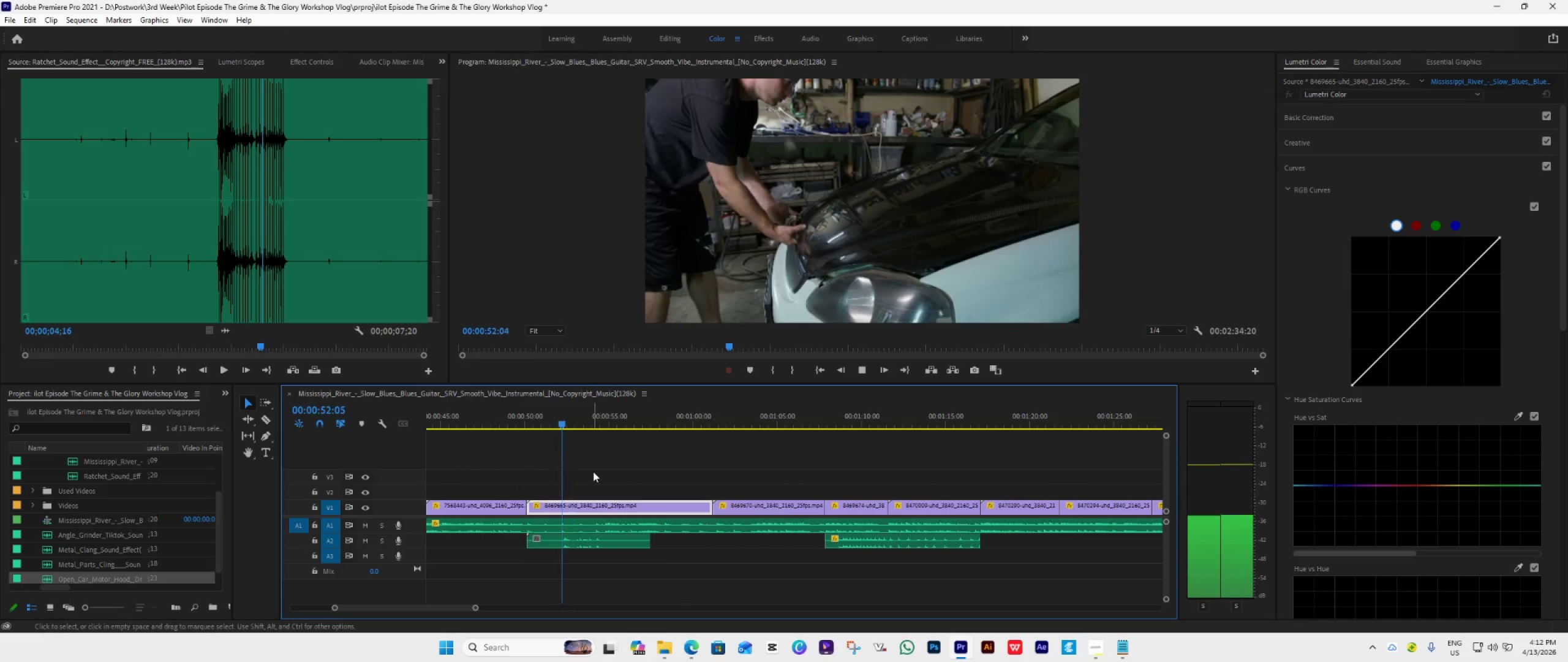 
key(Space)
 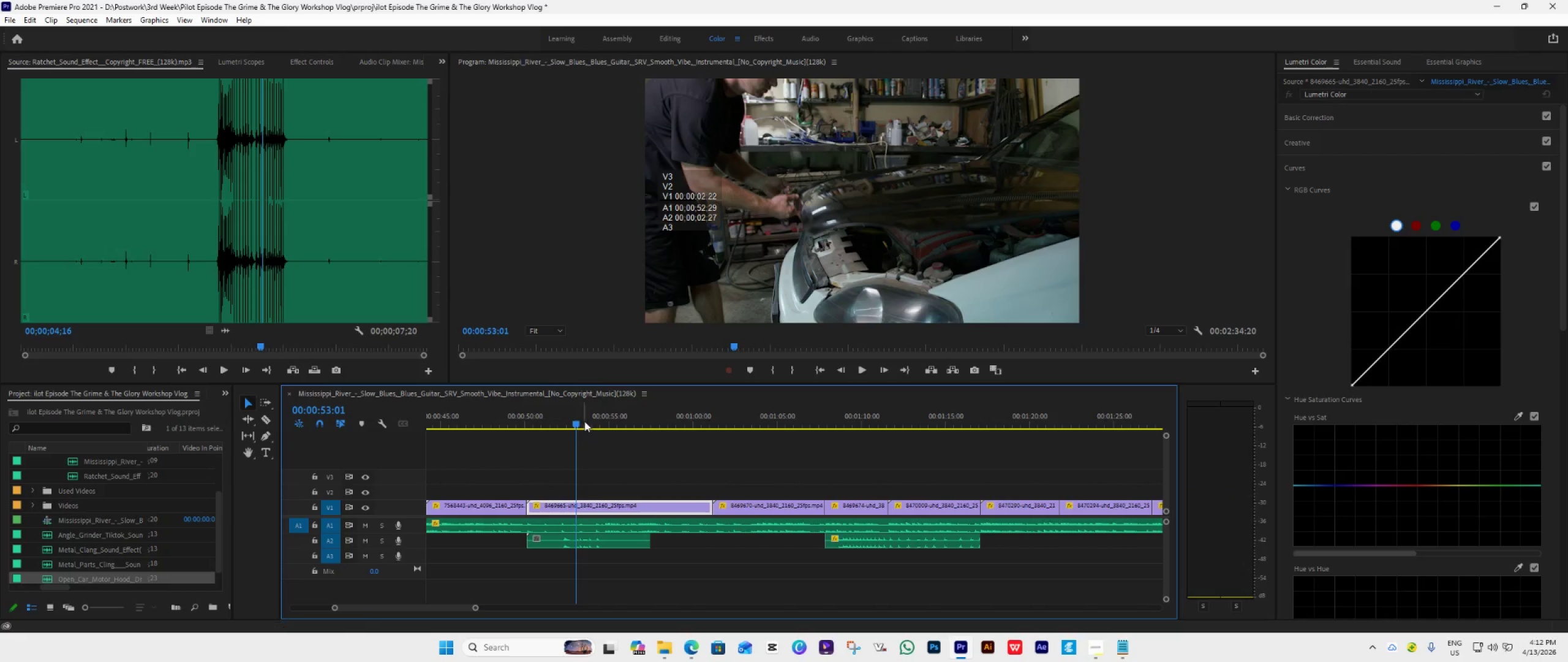 
left_click_drag(start_coordinate=[575, 422], to_coordinate=[559, 451])
 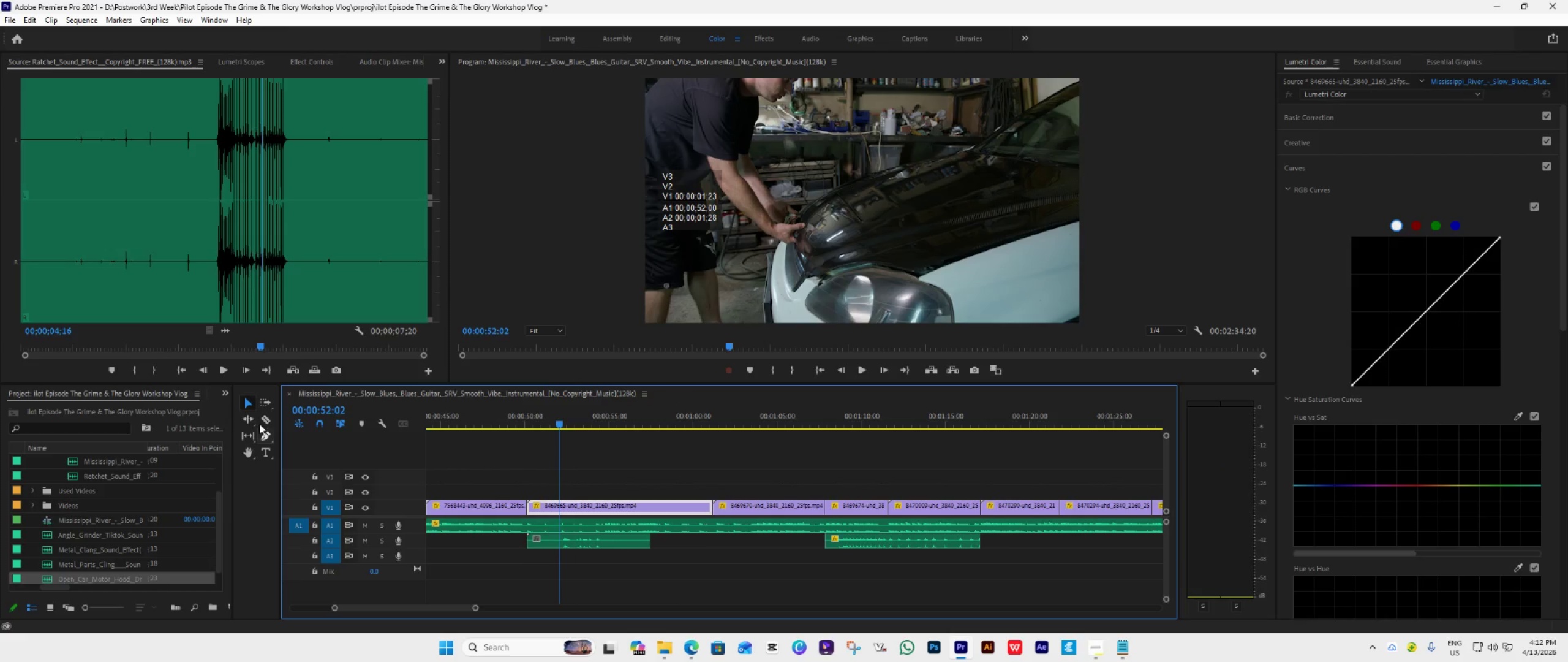 
left_click([260, 419])
 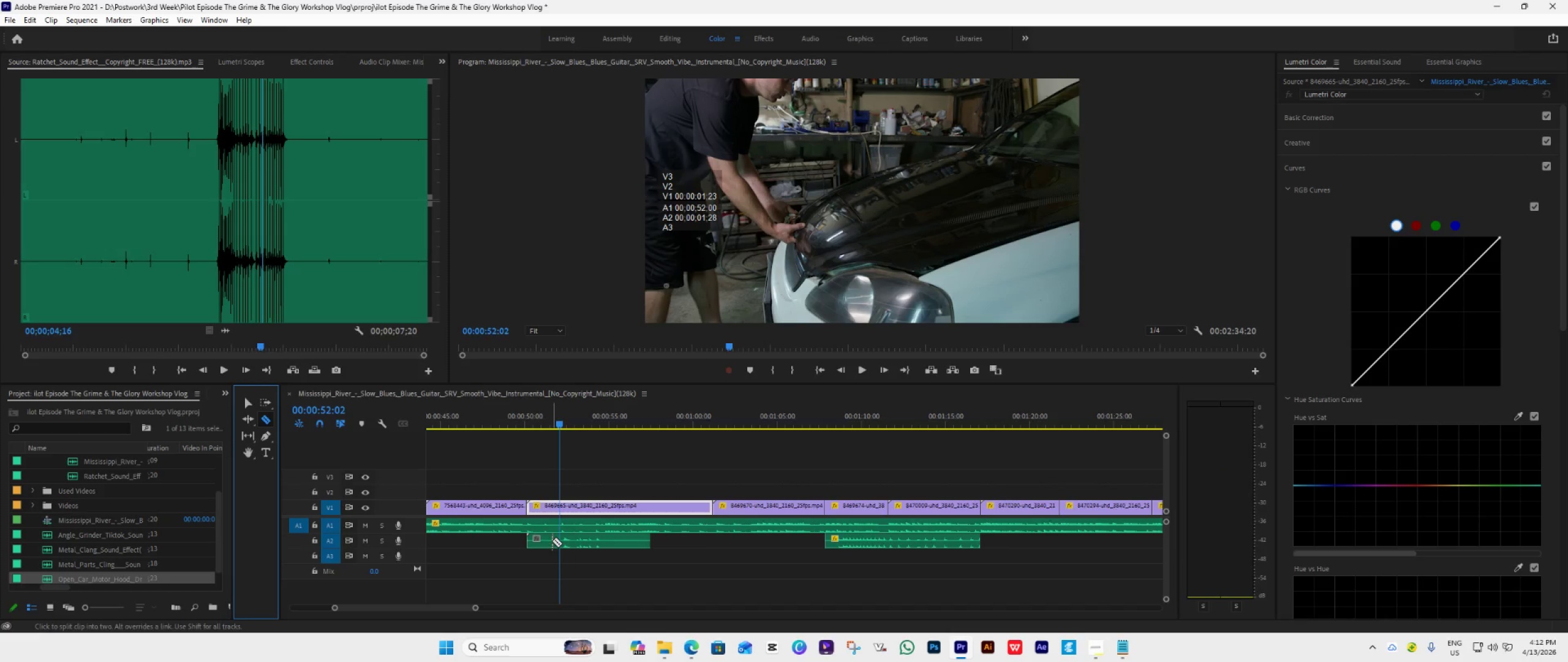 
left_click([558, 542])
 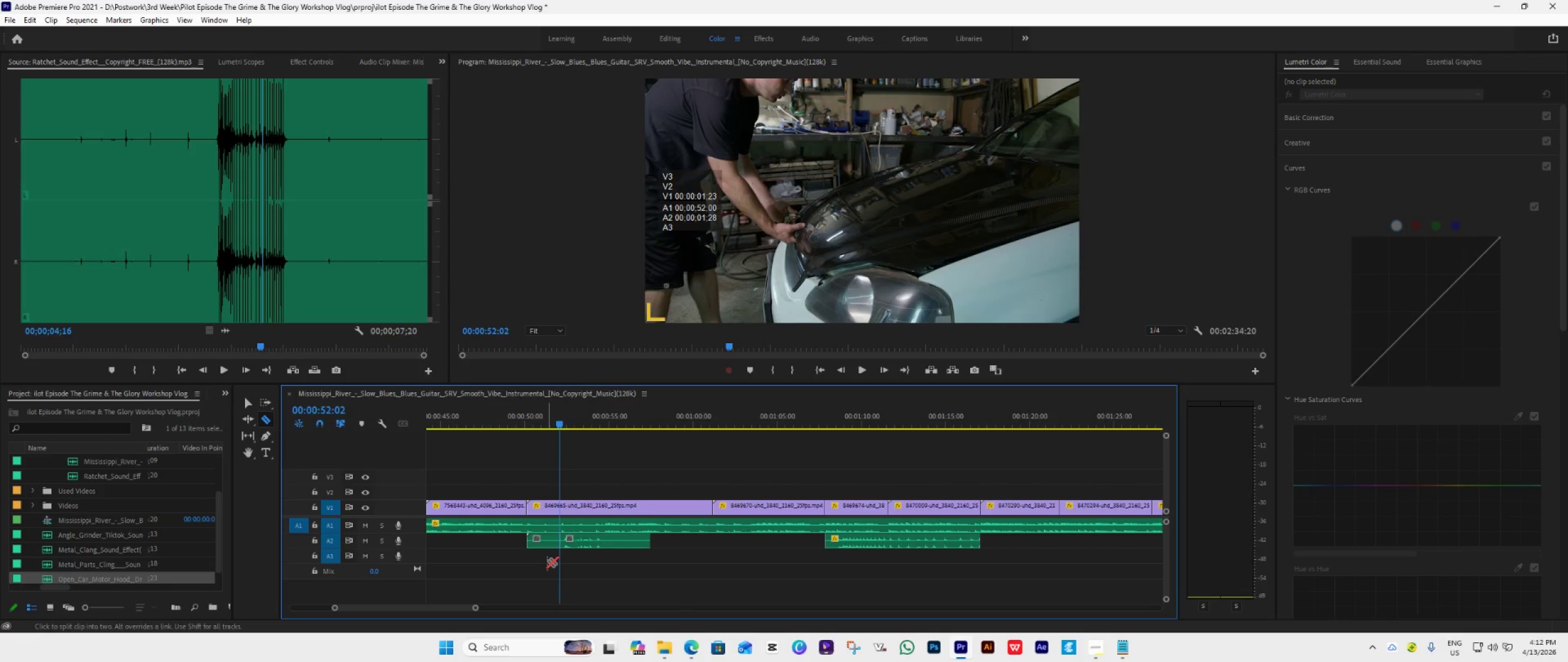 
hold_key(key=AltLeft, duration=0.91)
 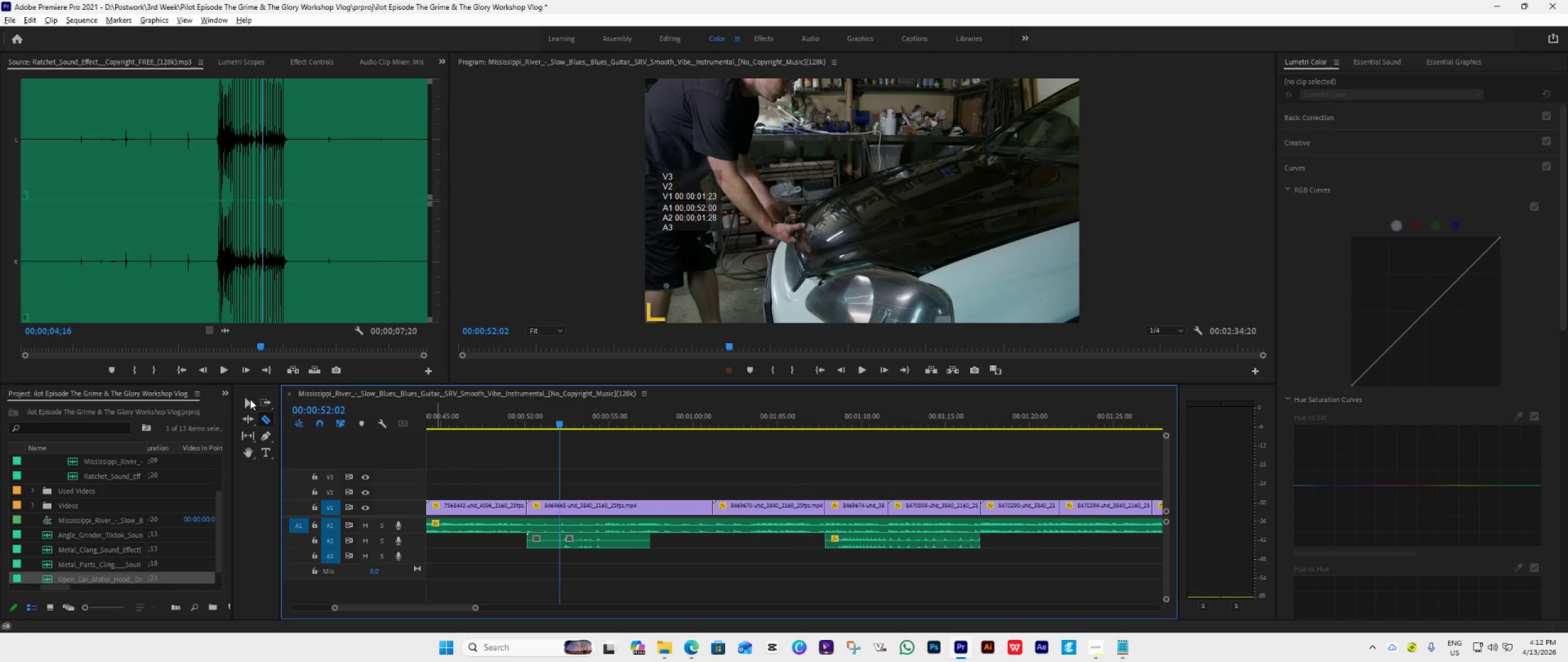 
left_click([249, 399])
 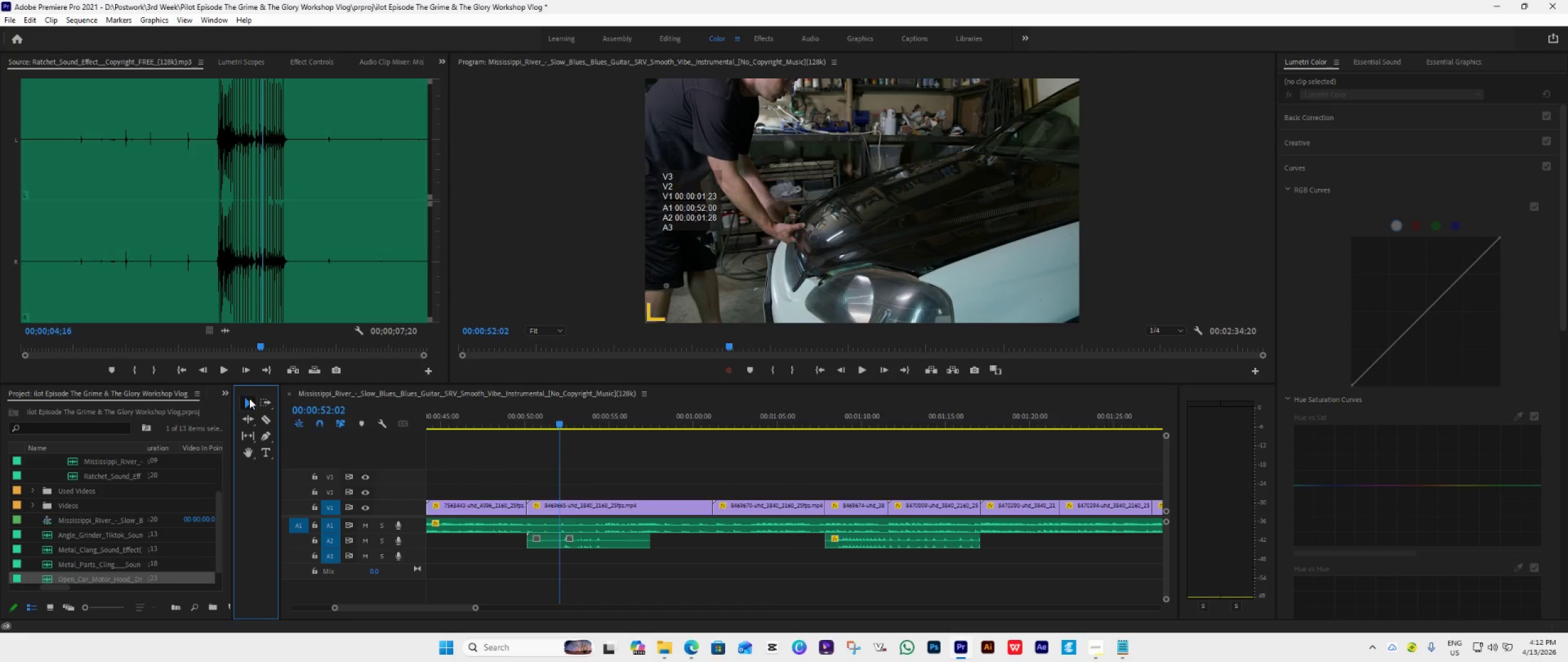 
hold_key(key=AltLeft, duration=1.5)
left_click_drag(start_coordinate=[543, 540], to_coordinate=[668, 547])
 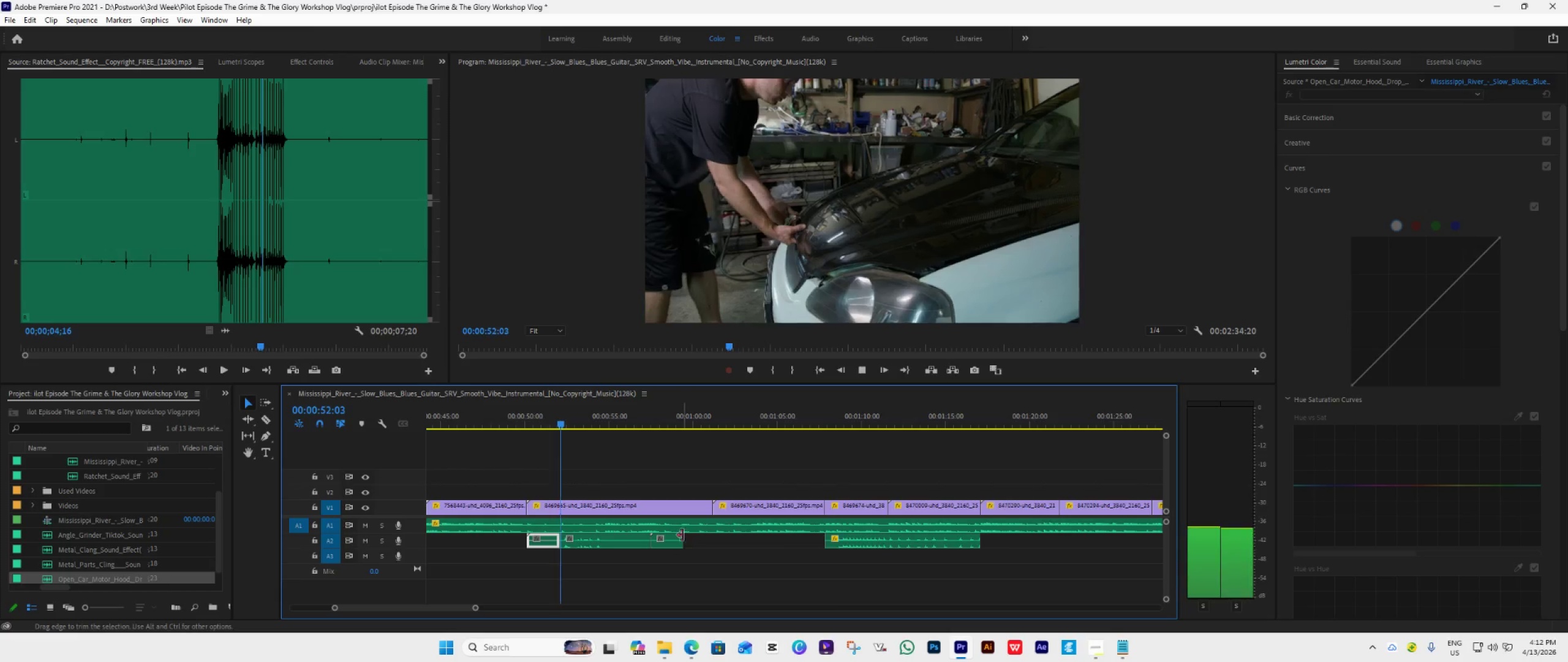 
hold_key(key=AltLeft, duration=0.94)
 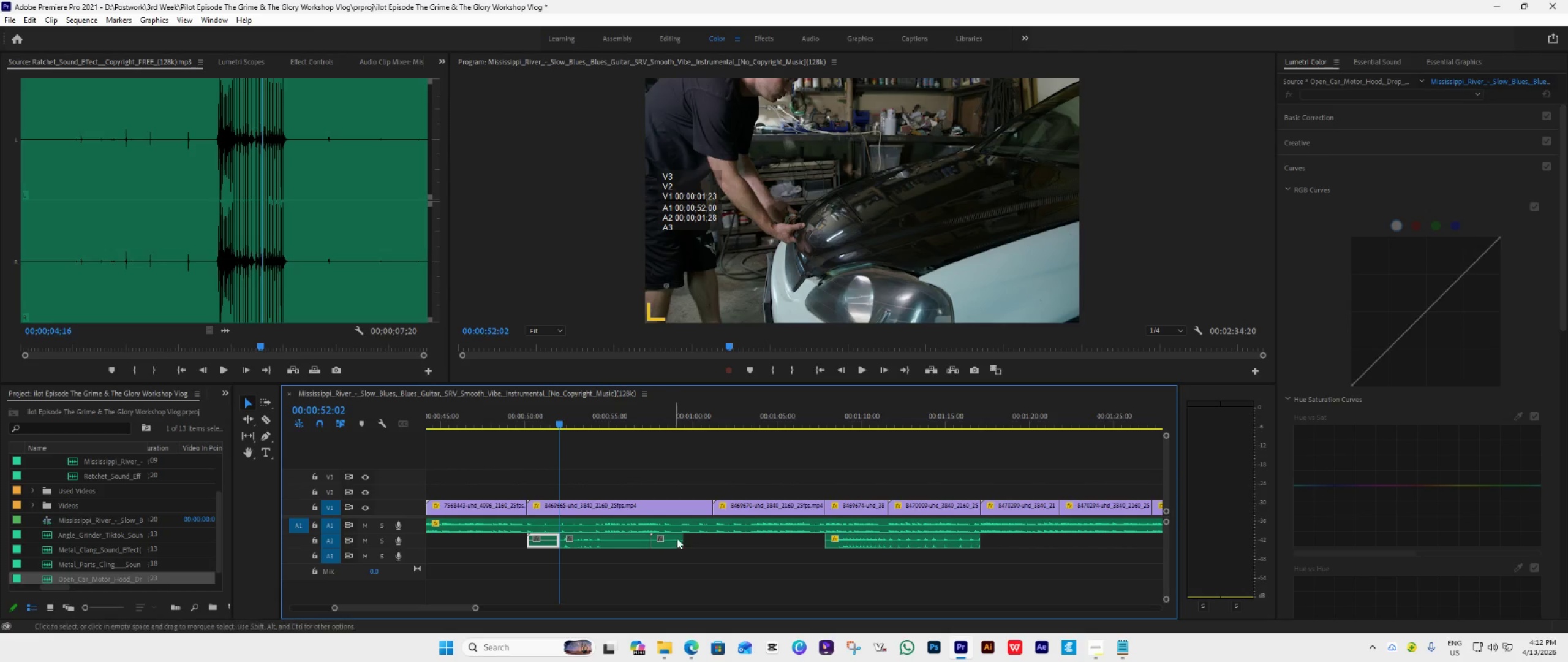 
key(Space)
 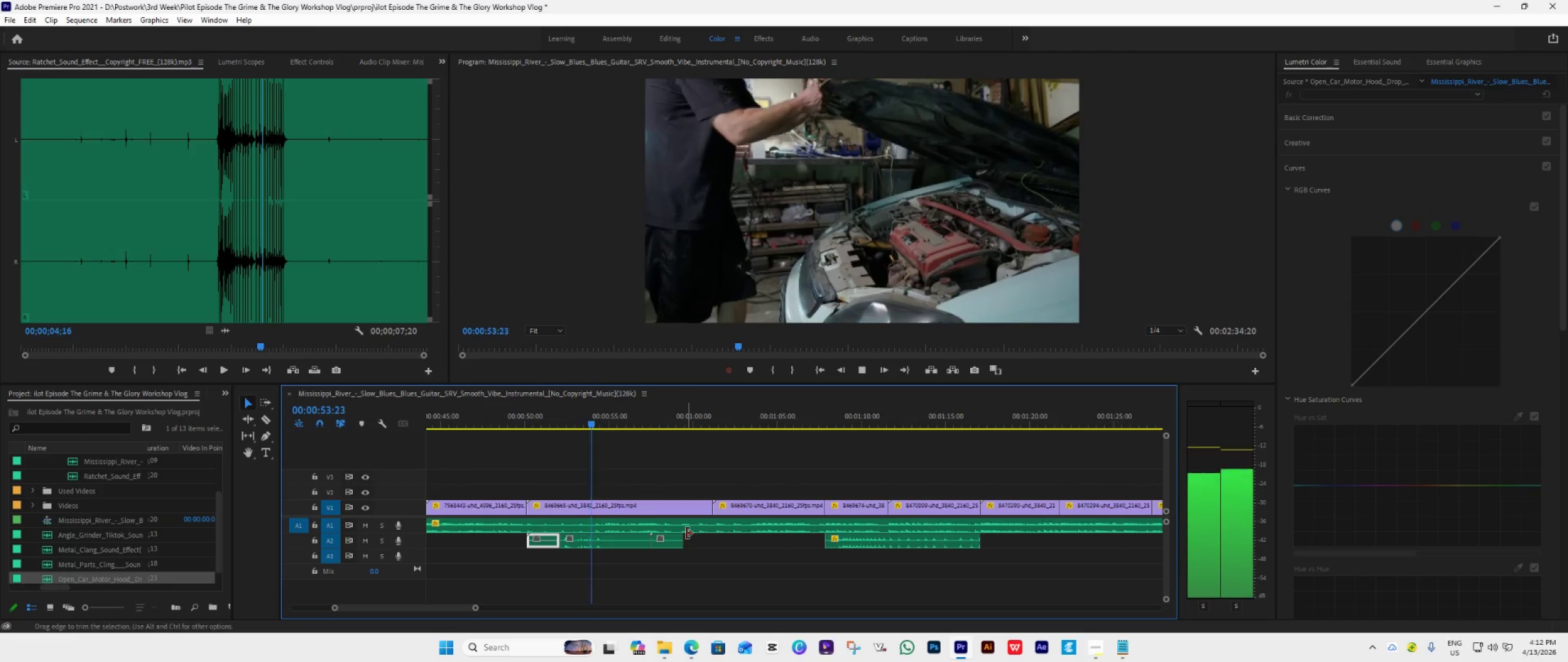 
mouse_move([701, 527])
 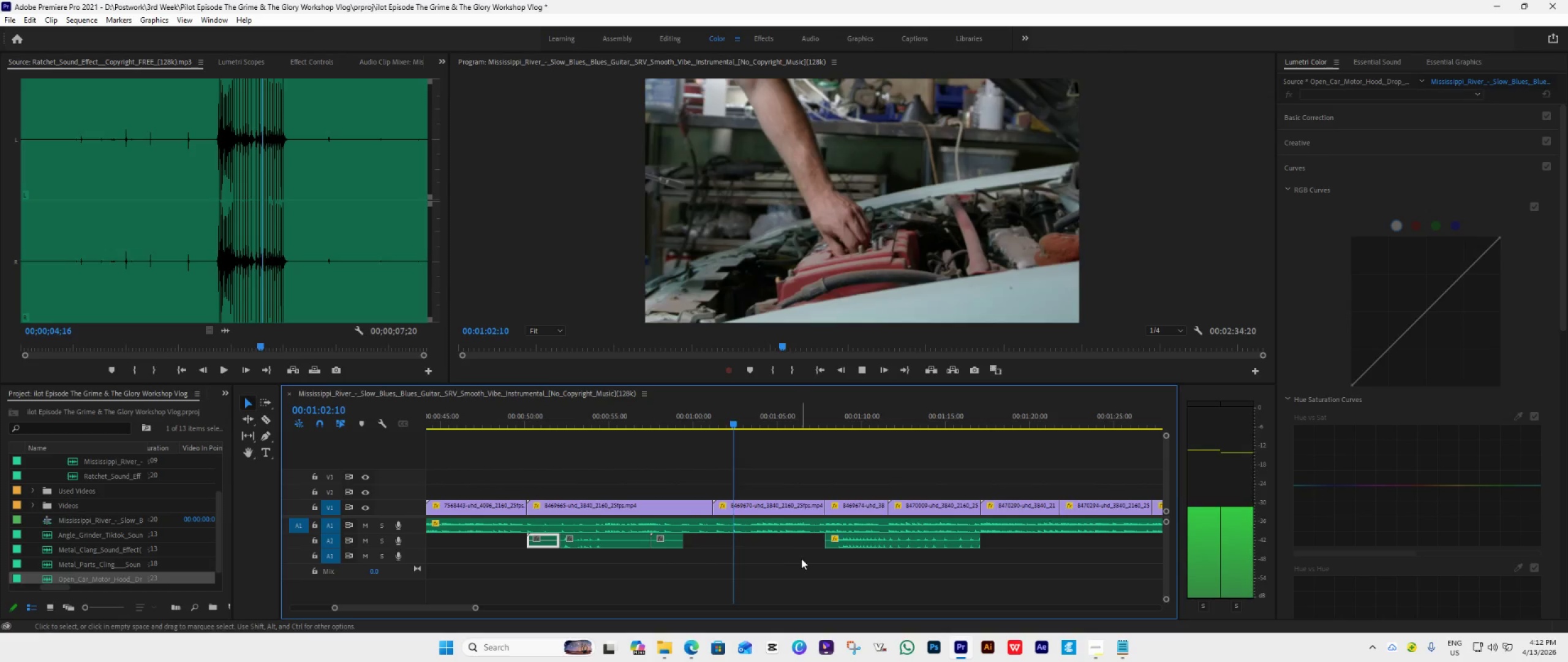 
scroll: coordinate [801, 558], scroll_direction: down, amount: 2.0
 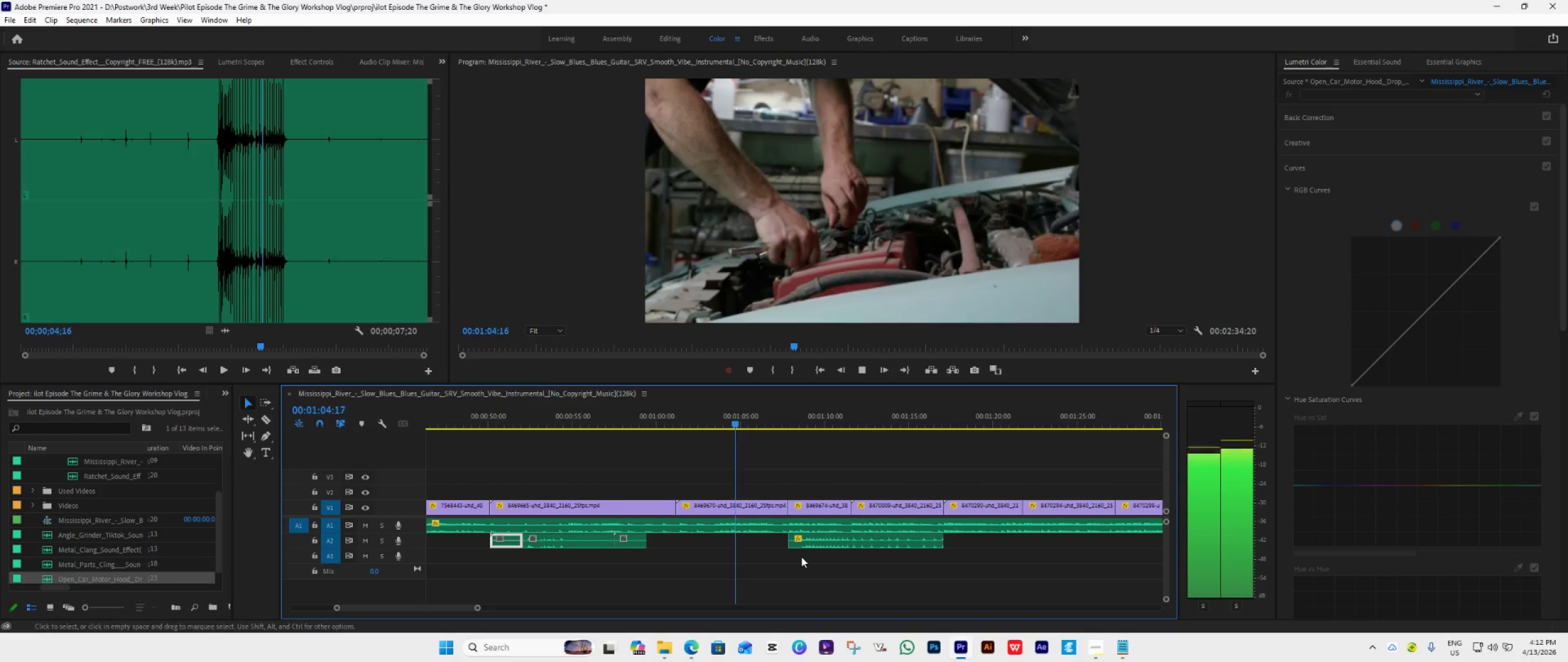 
hold_key(key=AltLeft, duration=0.94)
scroll: coordinate [801, 557], scroll_direction: down, amount: 8.0
 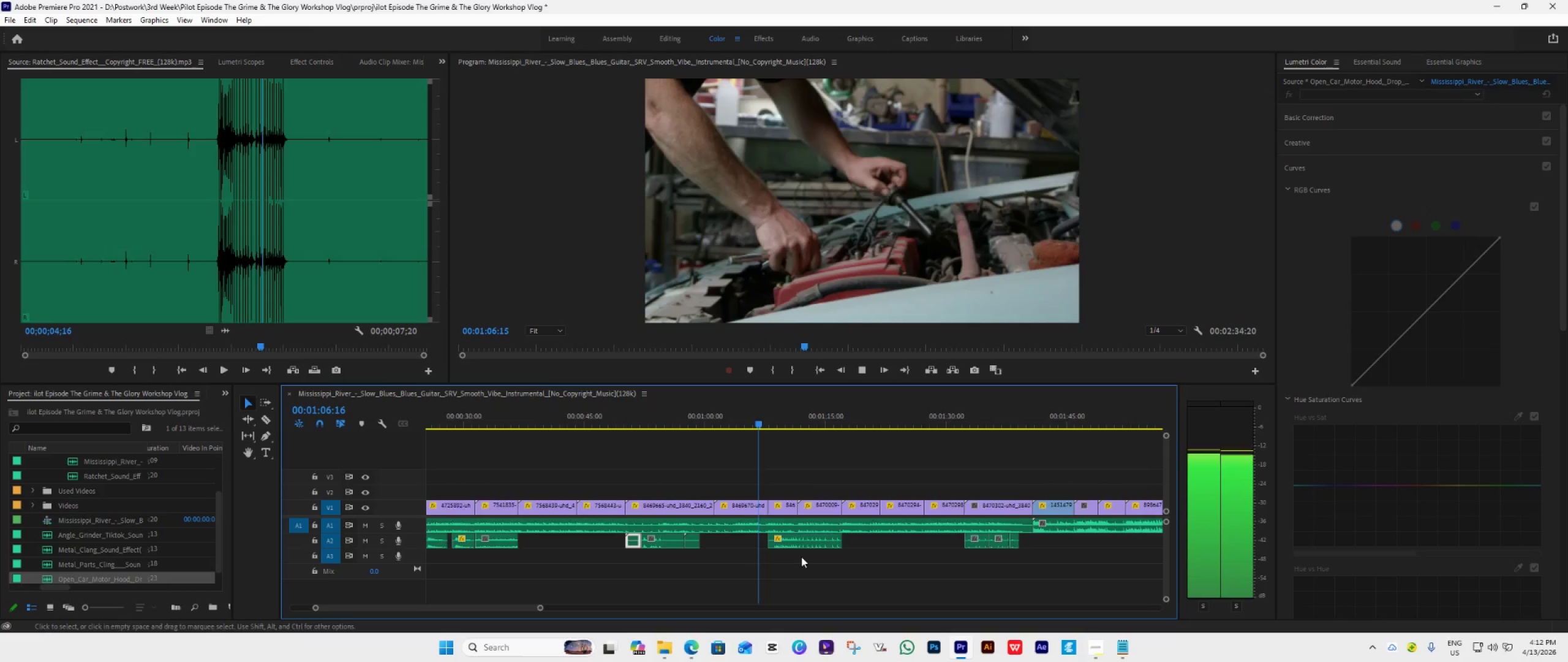 
key(Alt+AltLeft)
 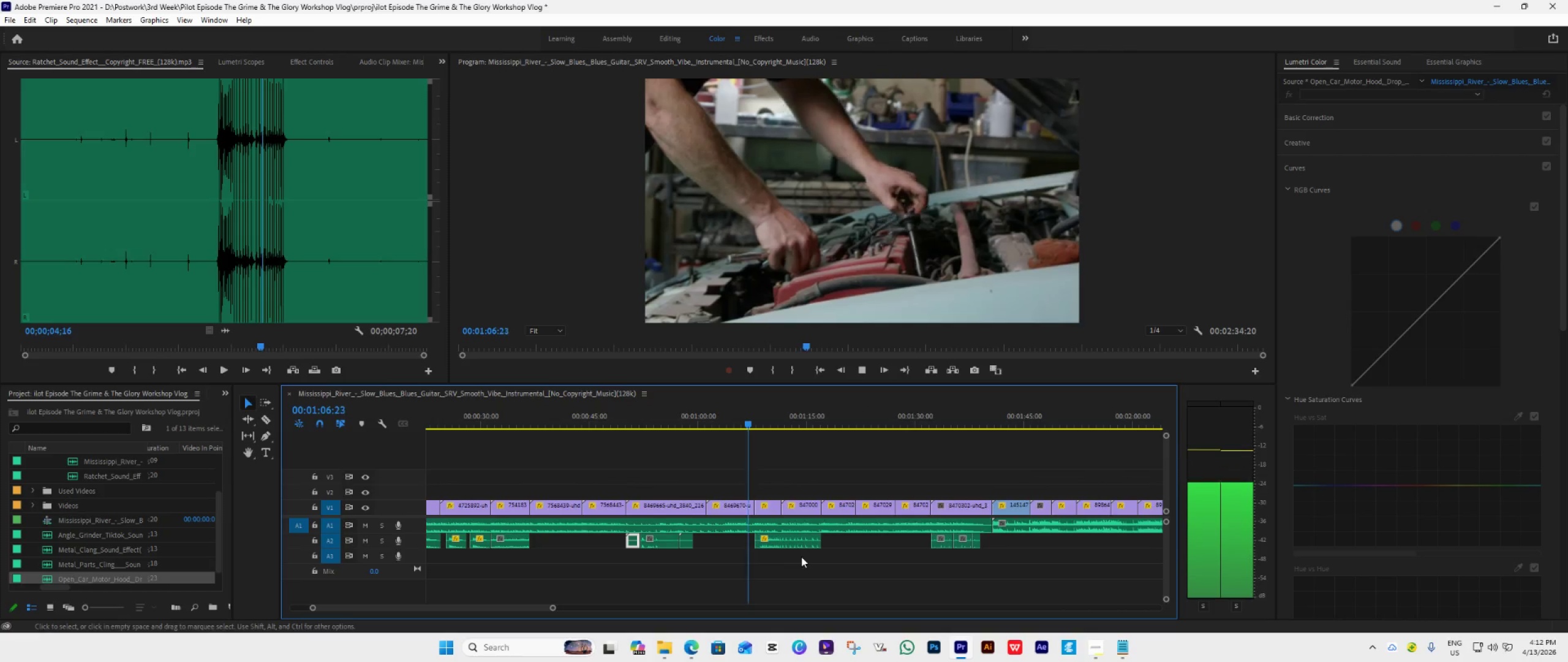 
key(Alt+AltLeft)
 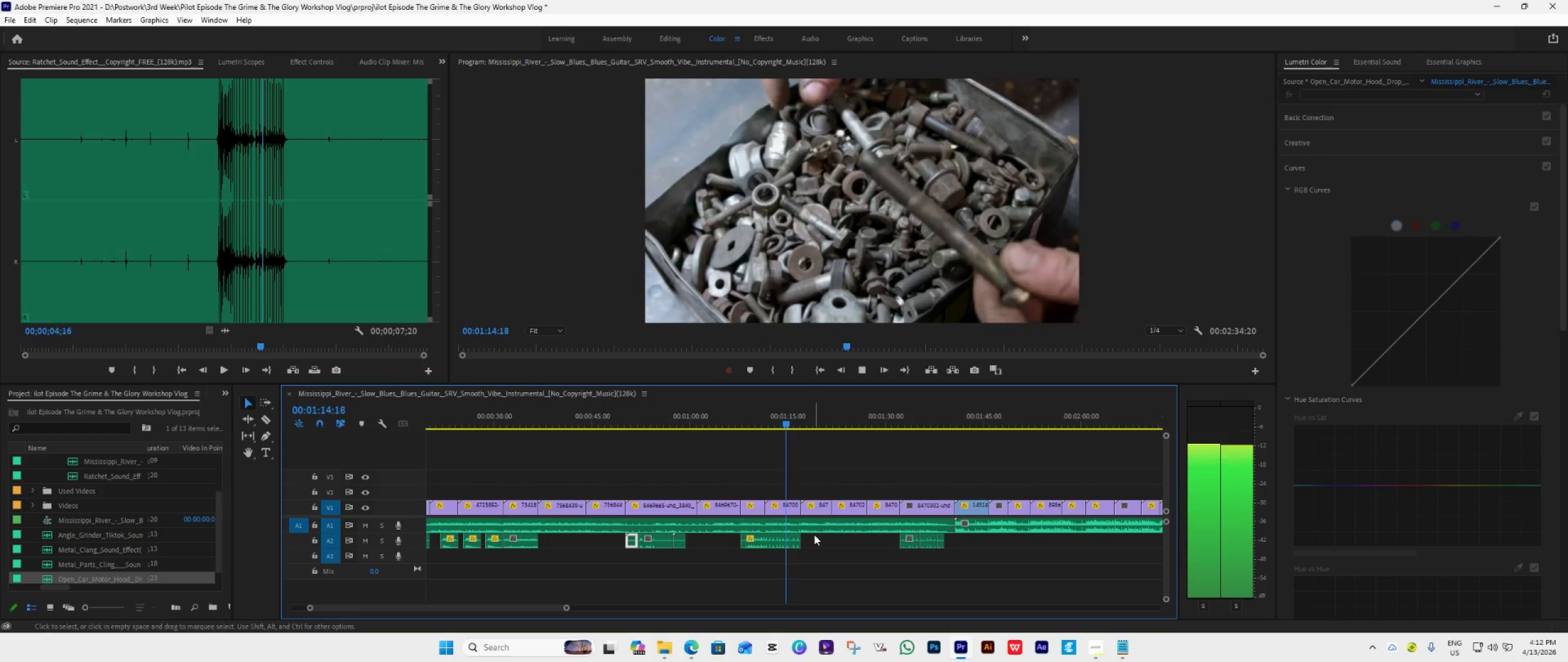 
wait(12.53)
 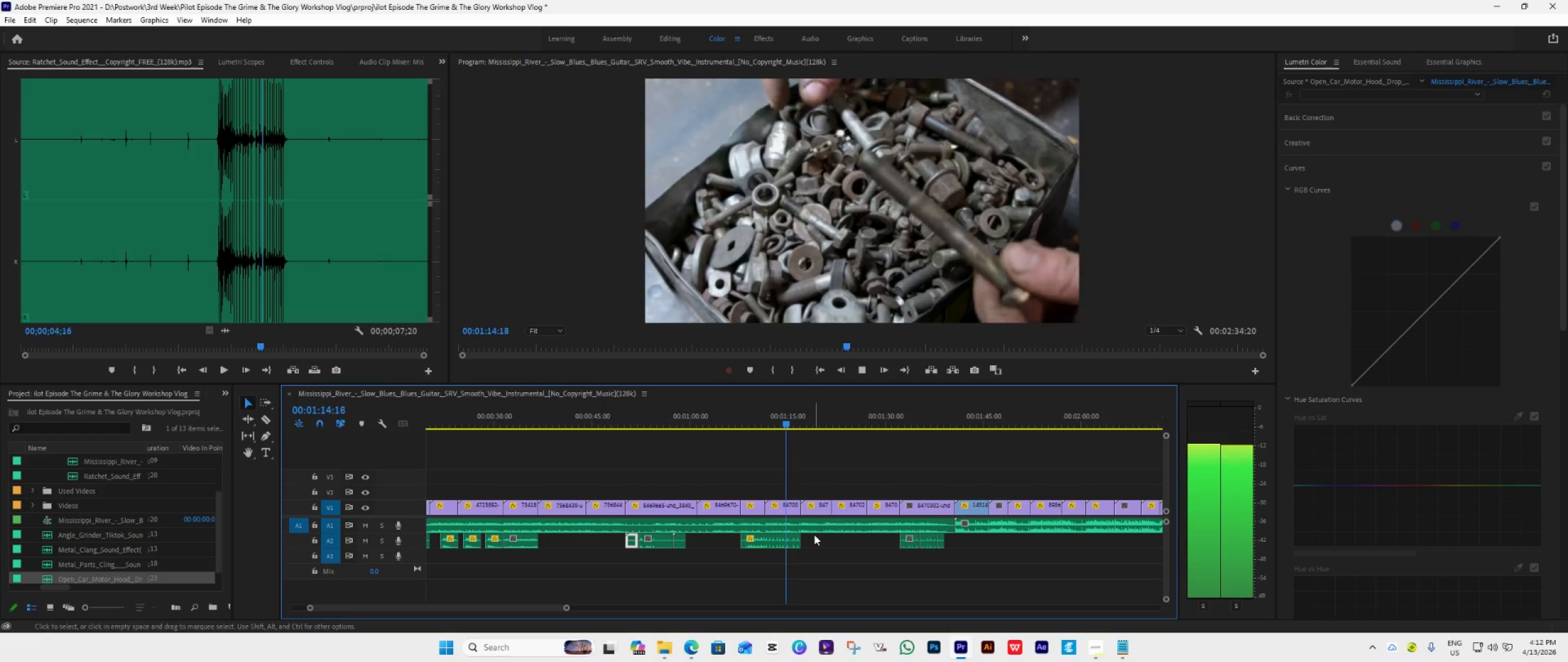 
scroll: coordinate [814, 535], scroll_direction: down, amount: 2.0
 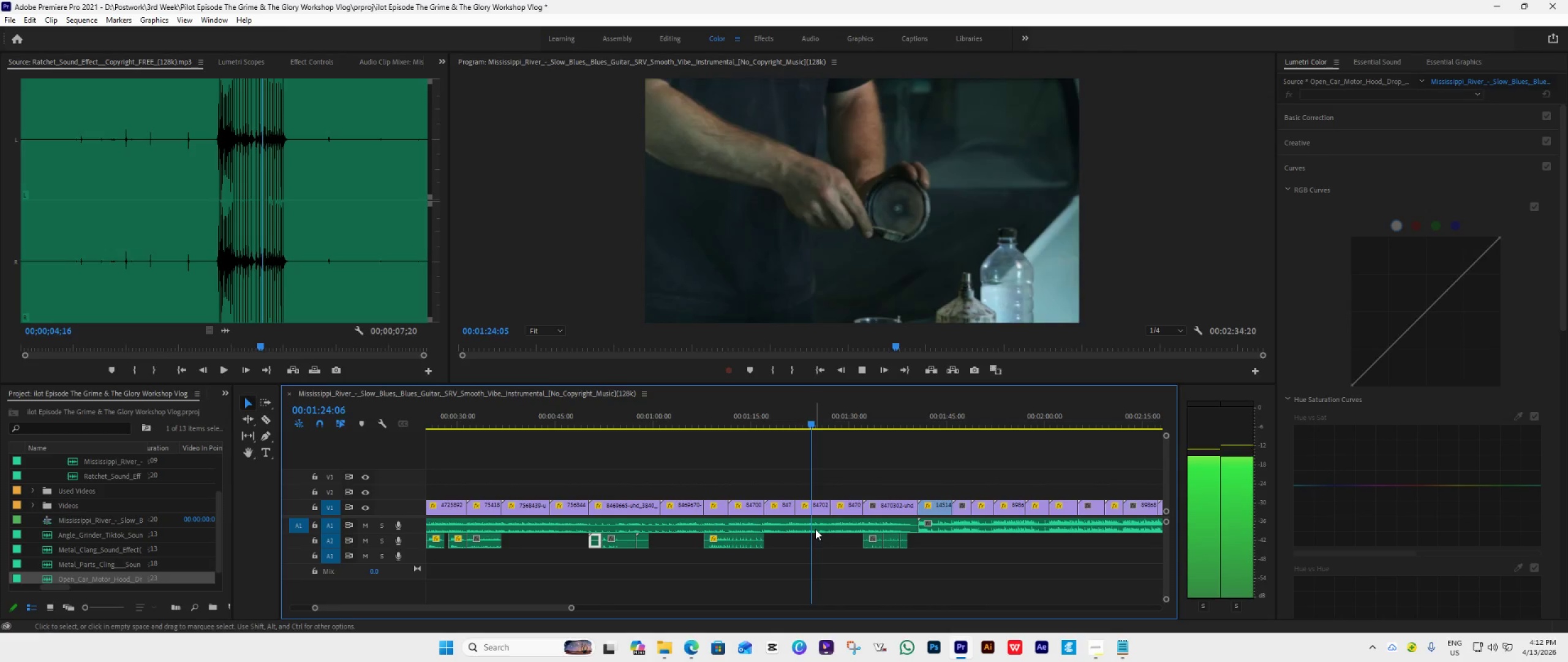 
wait(5.41)
 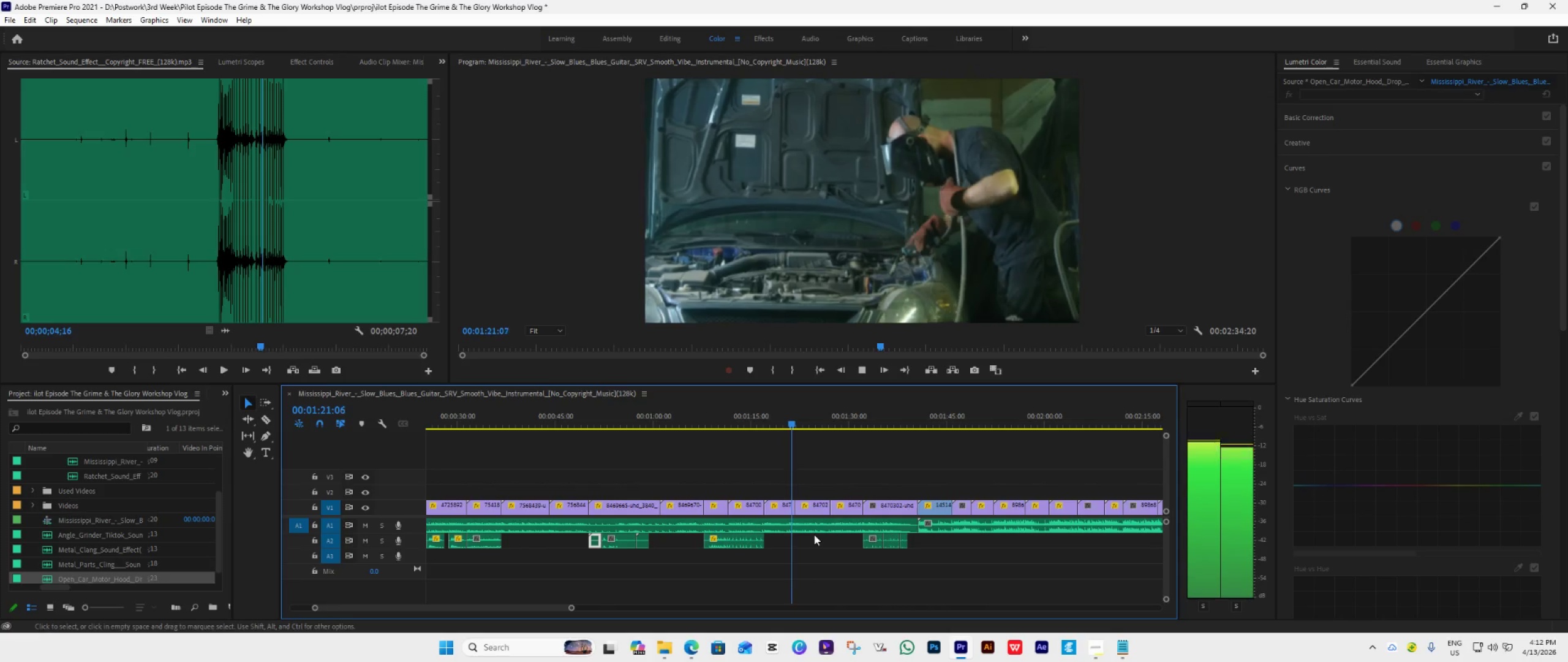 
key(Space)
 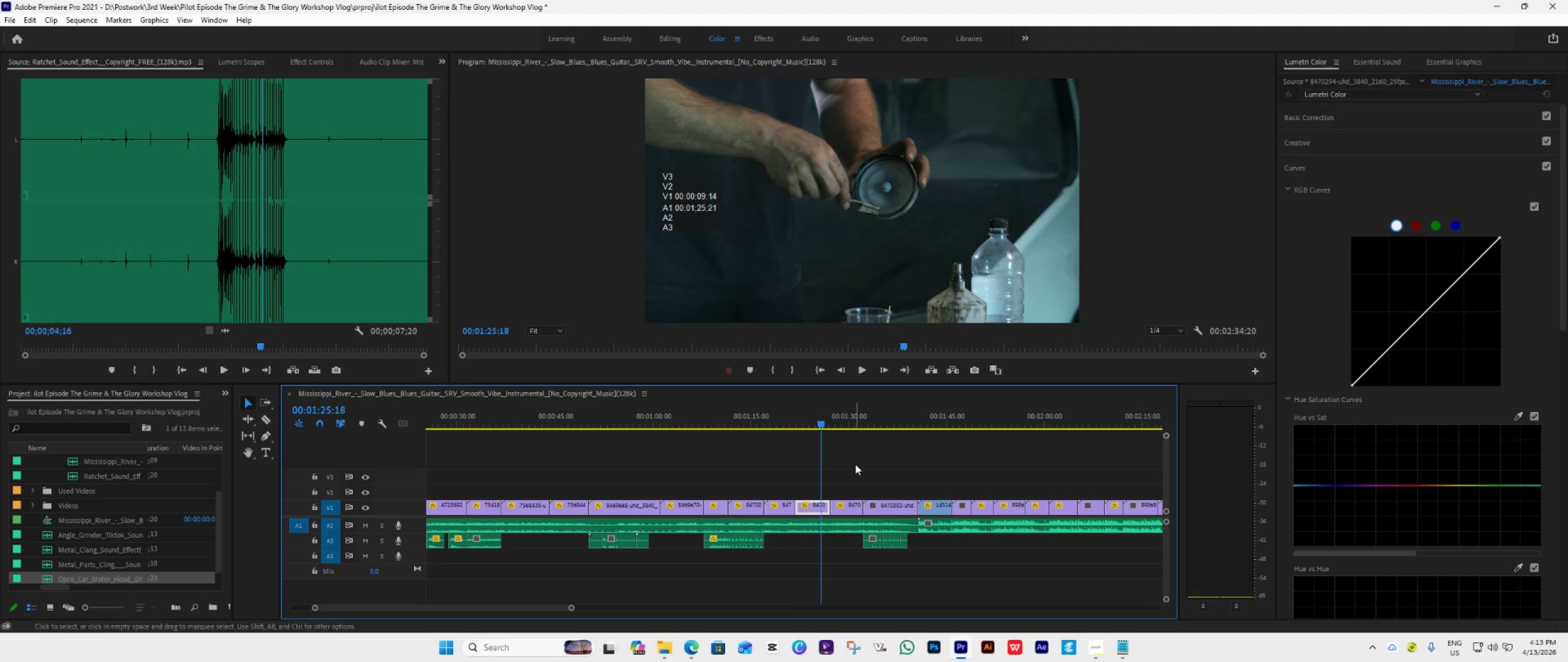 
wait(16.14)
 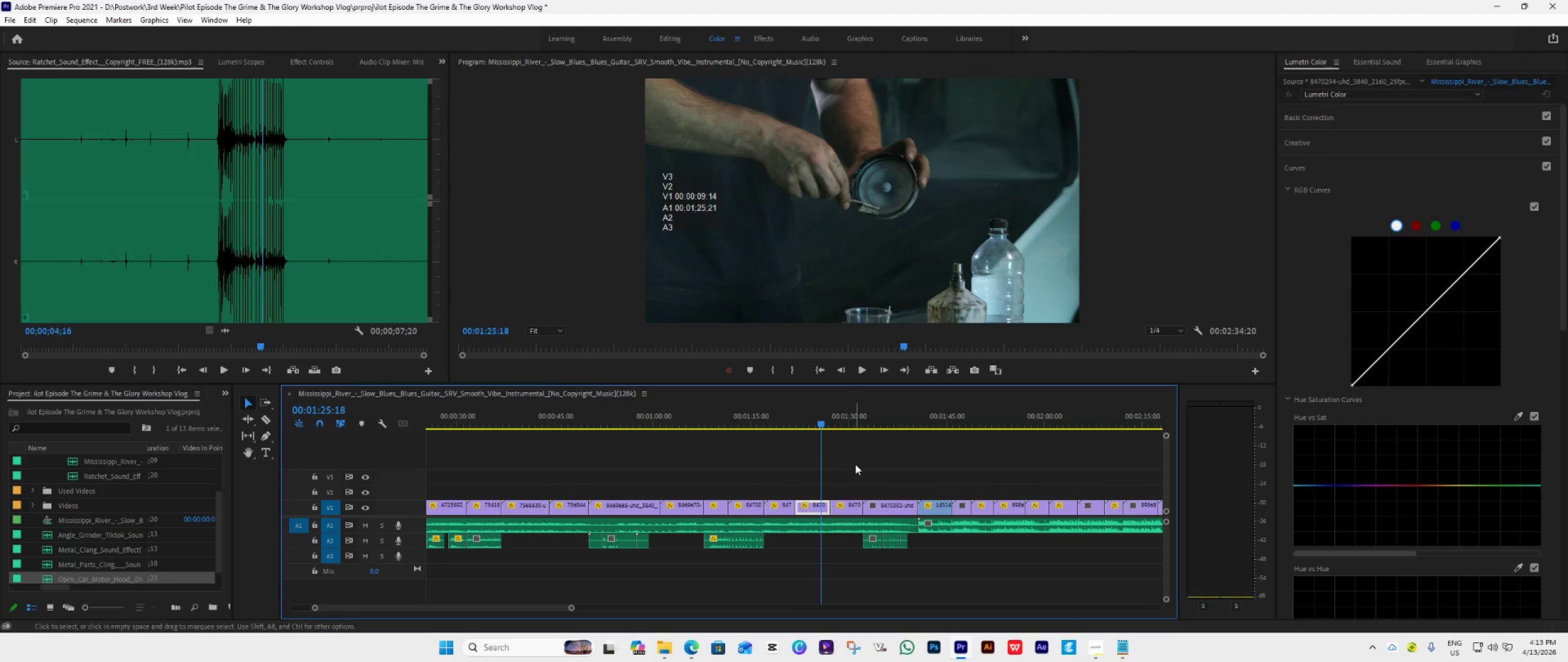 
key(Space)
 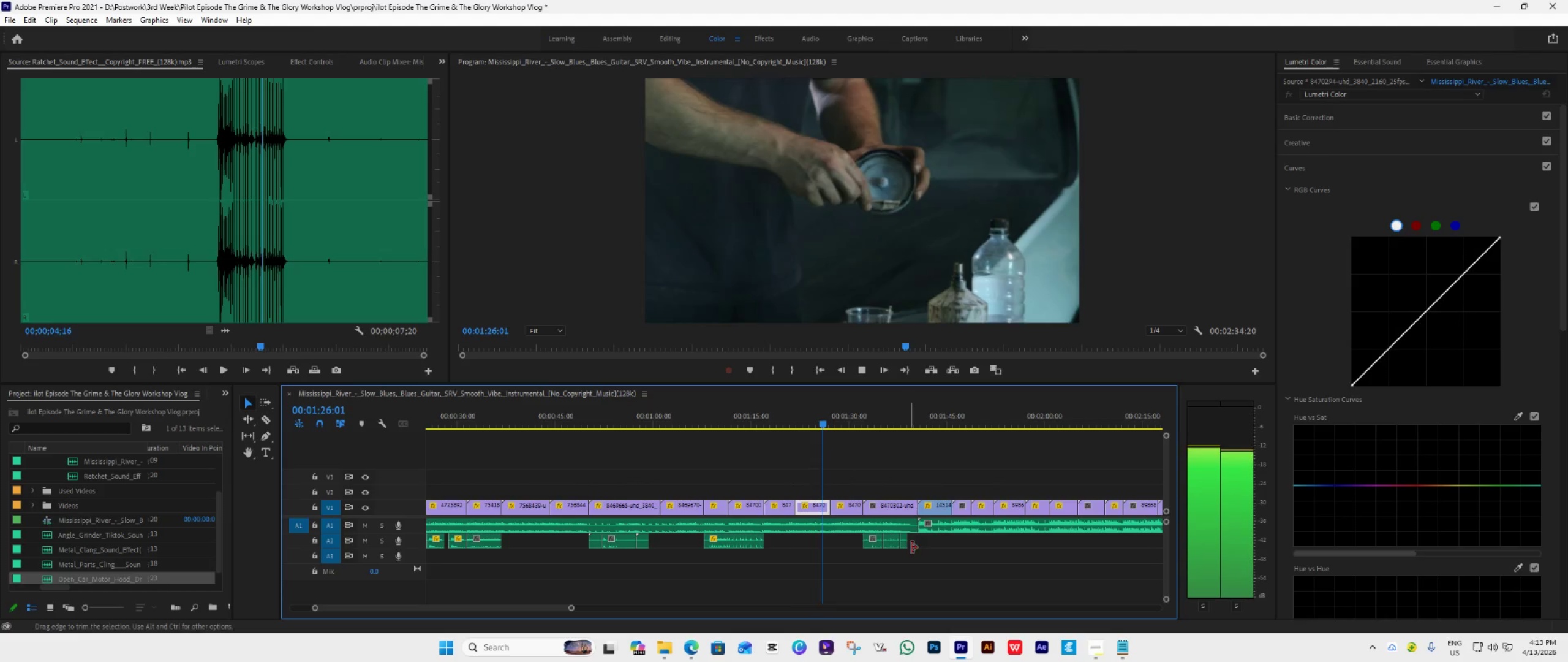 
mouse_move([914, 523])
 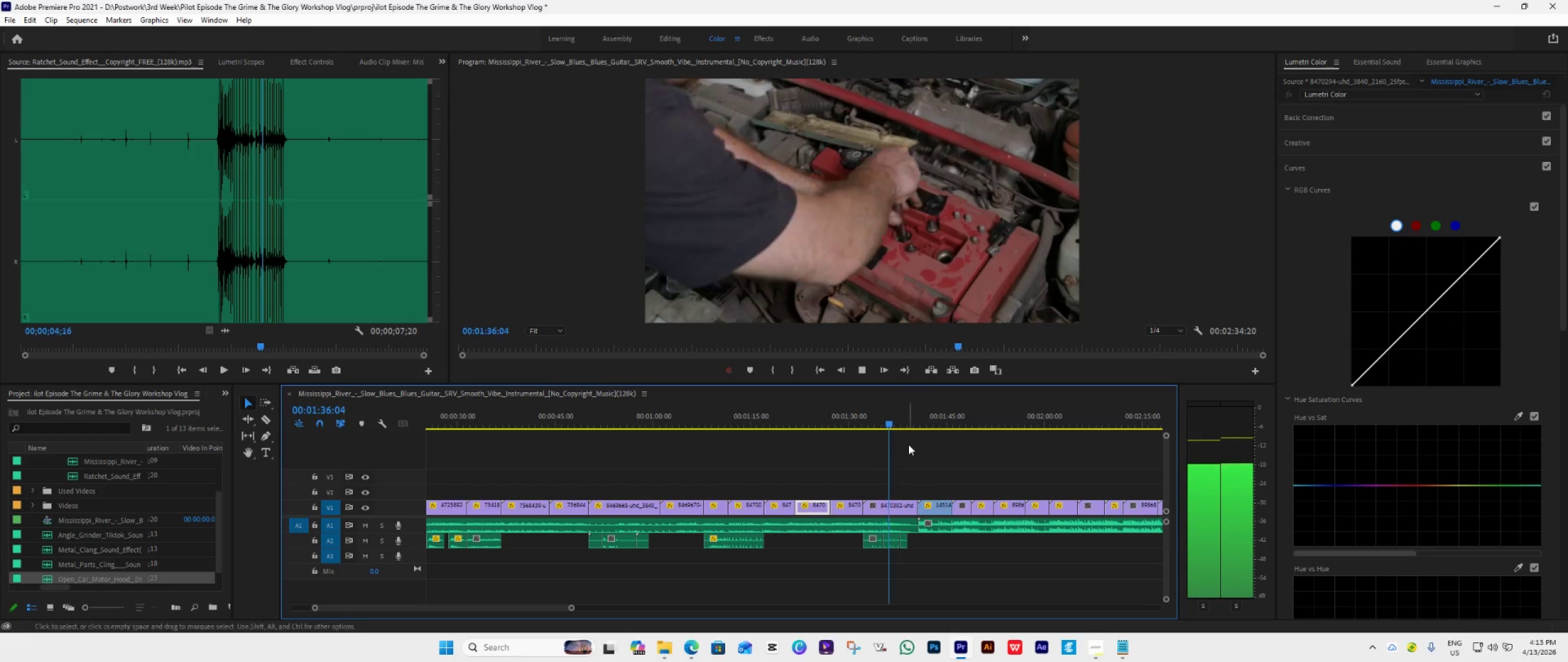 
wait(8.27)
 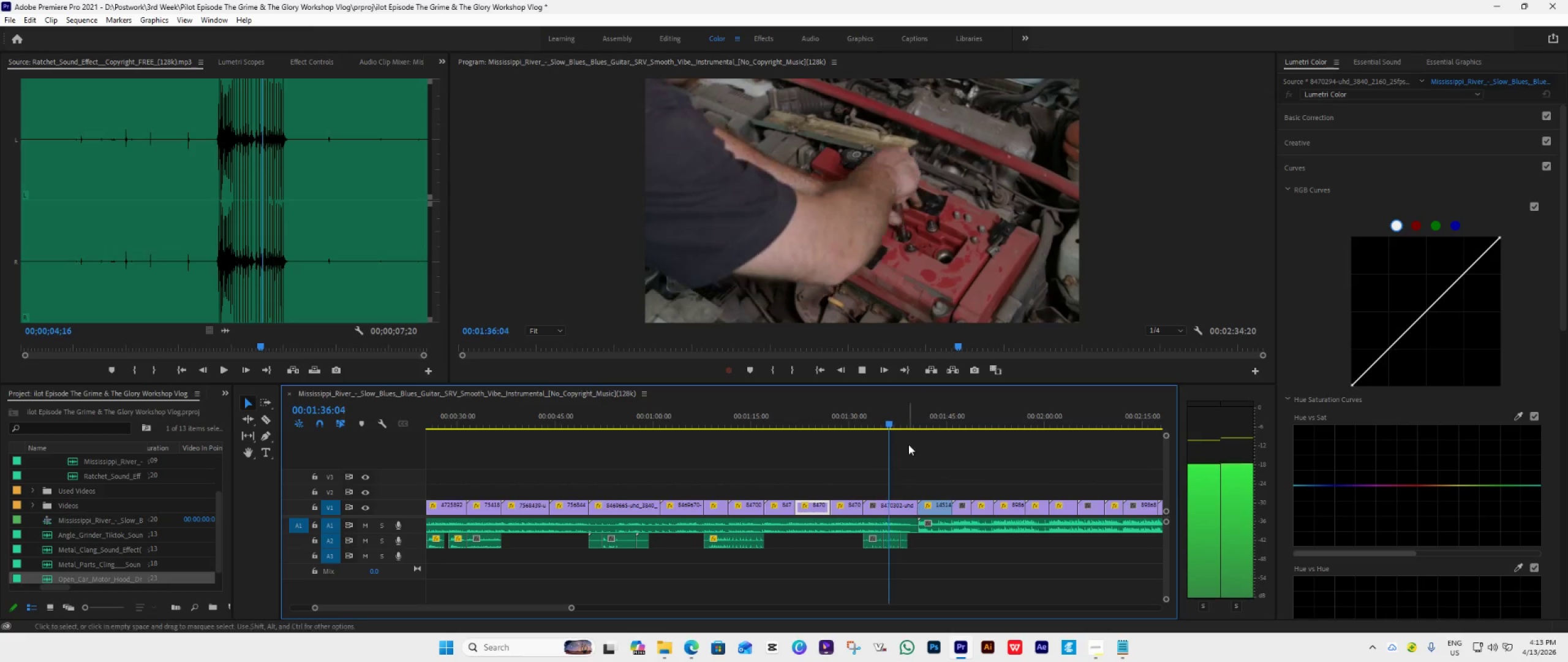 
key(Space)
 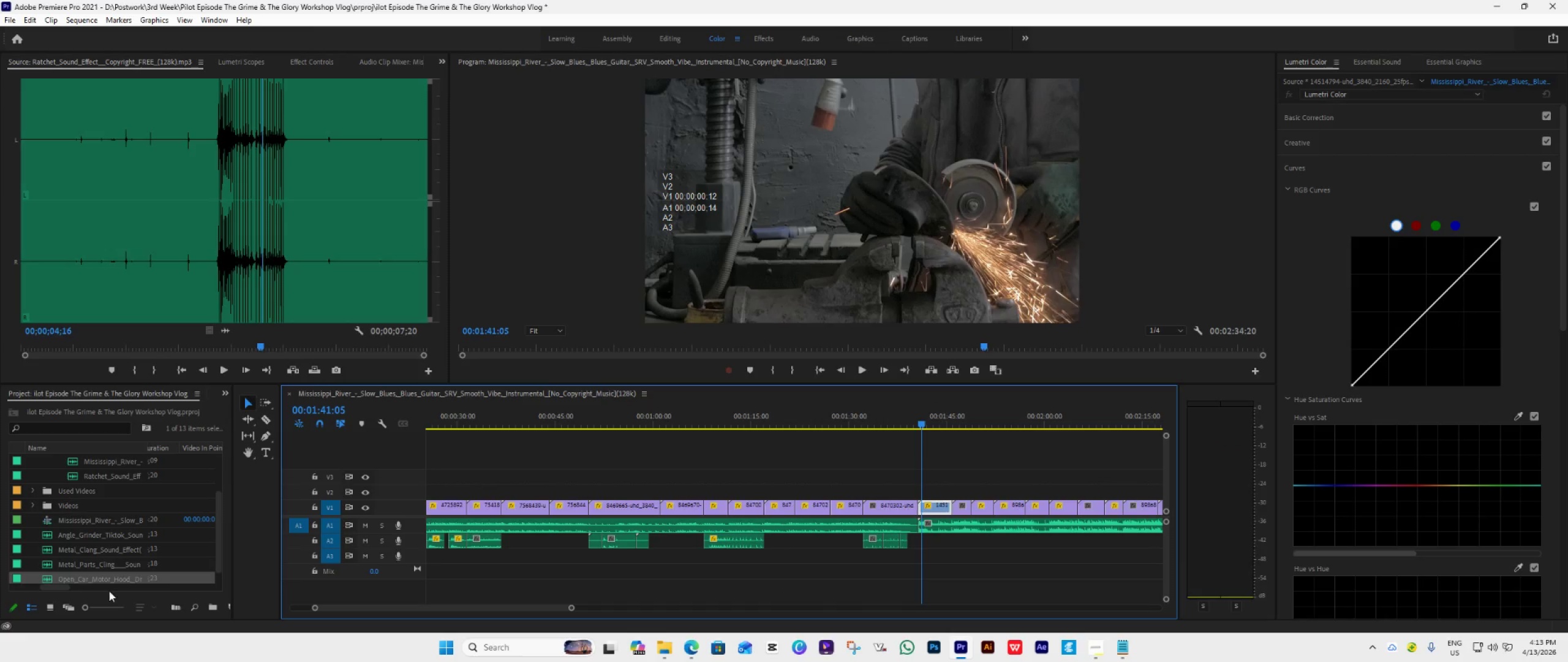 
mouse_move([74, 571])
 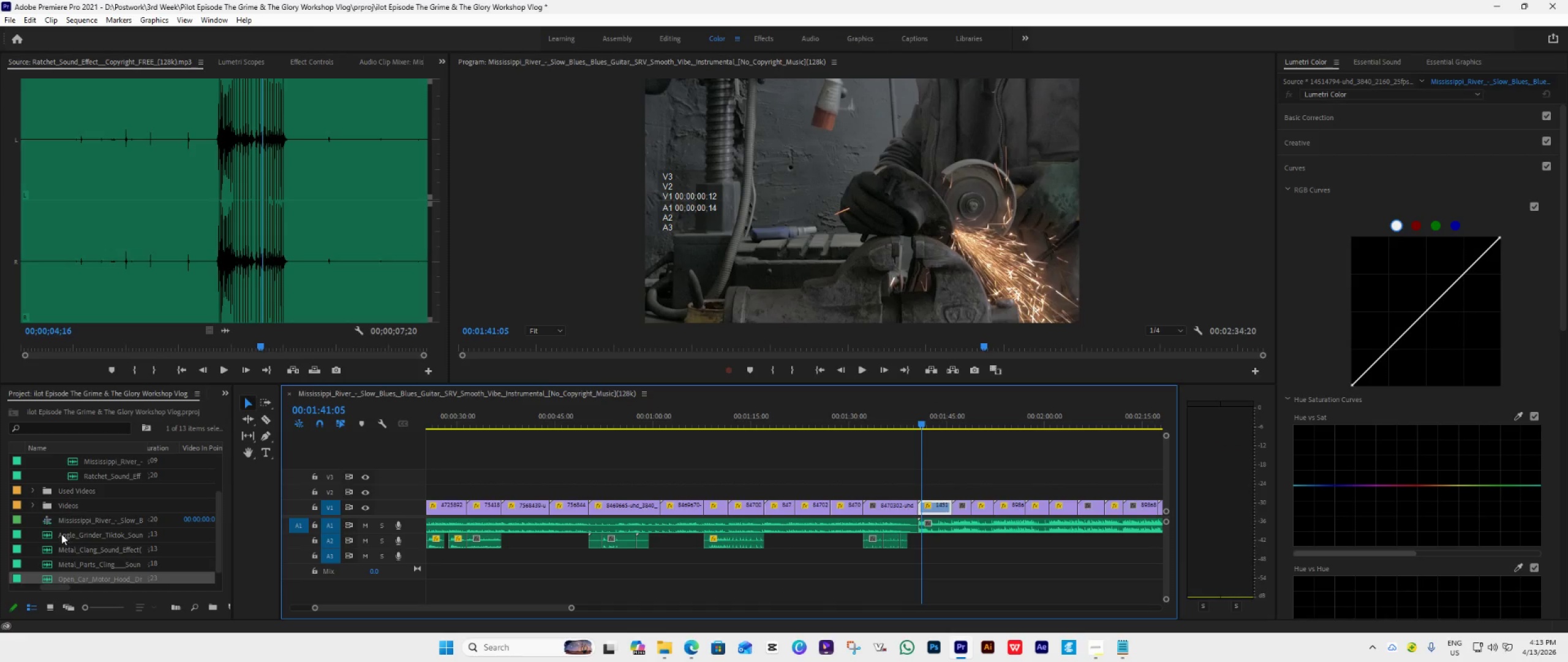 
left_click([61, 534])
 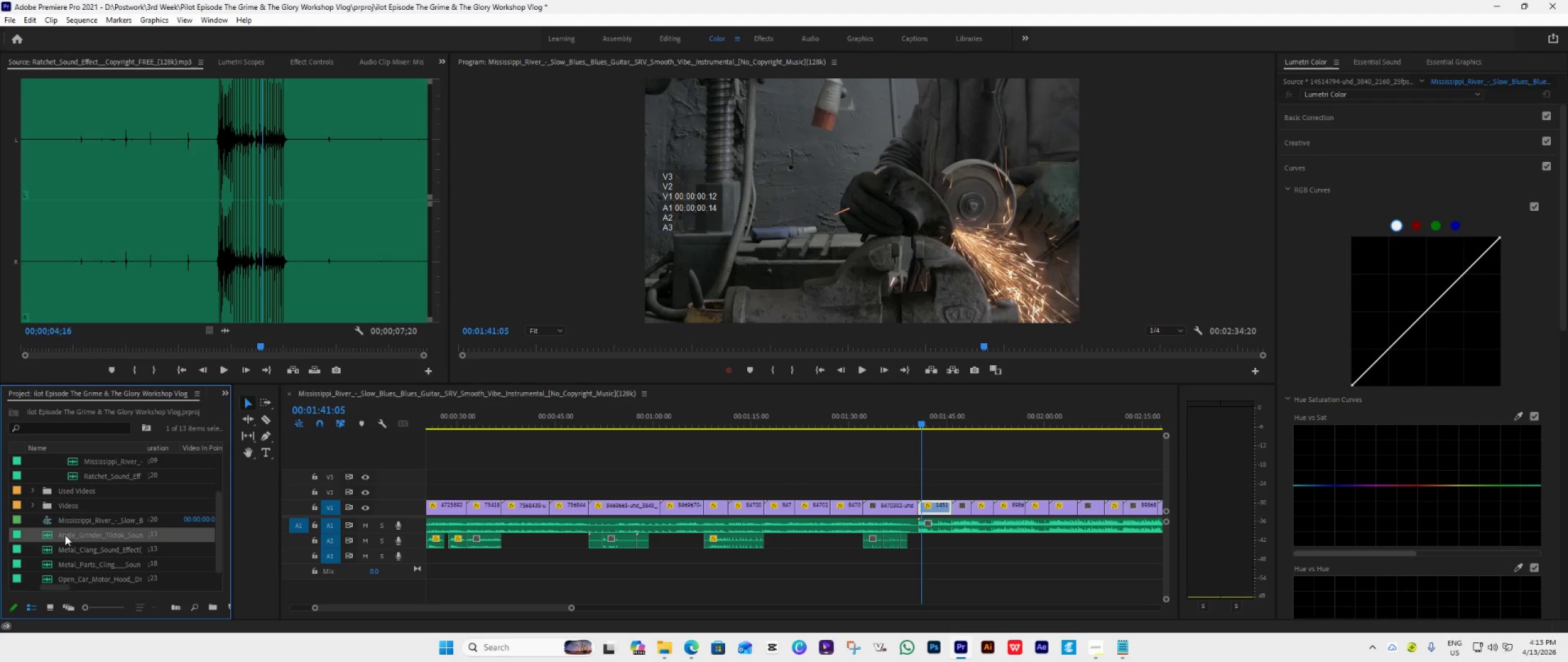 
left_click_drag(start_coordinate=[62, 535], to_coordinate=[918, 536])
 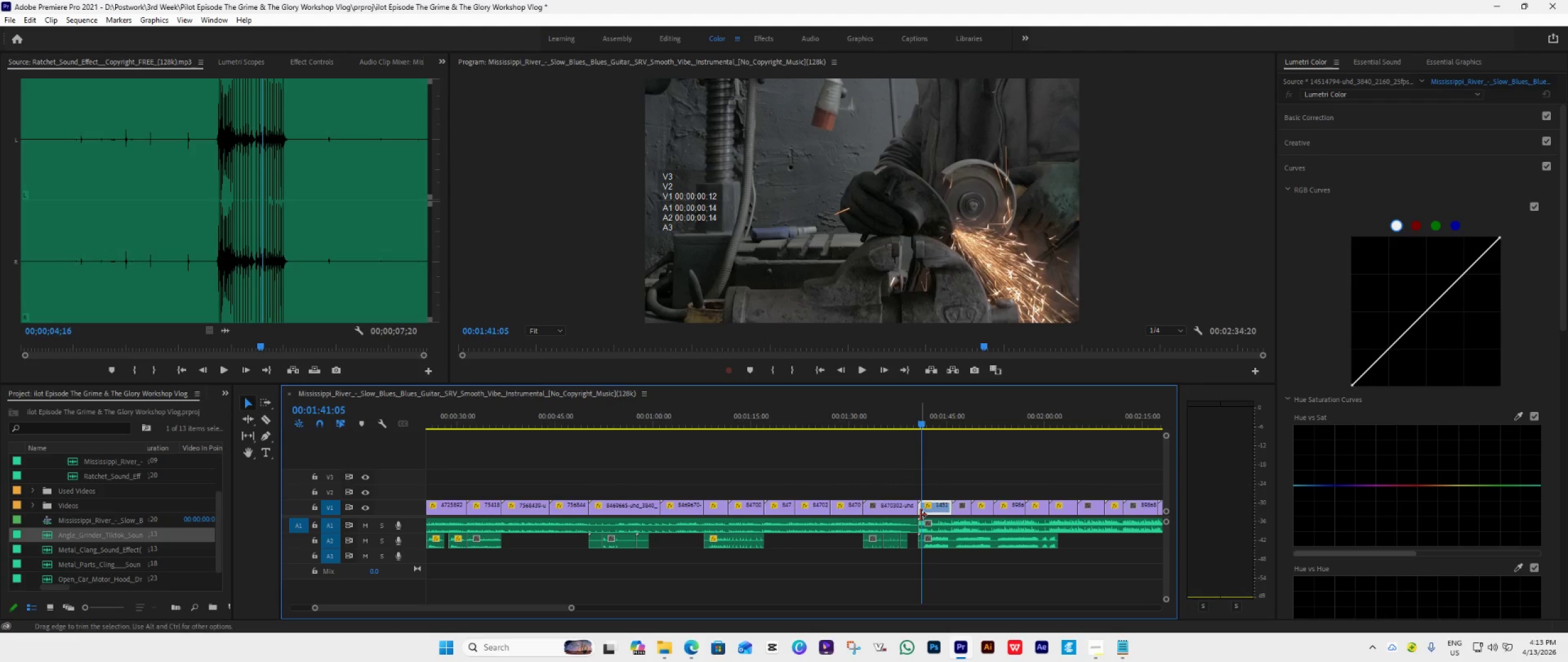 
mouse_move([920, 525])
 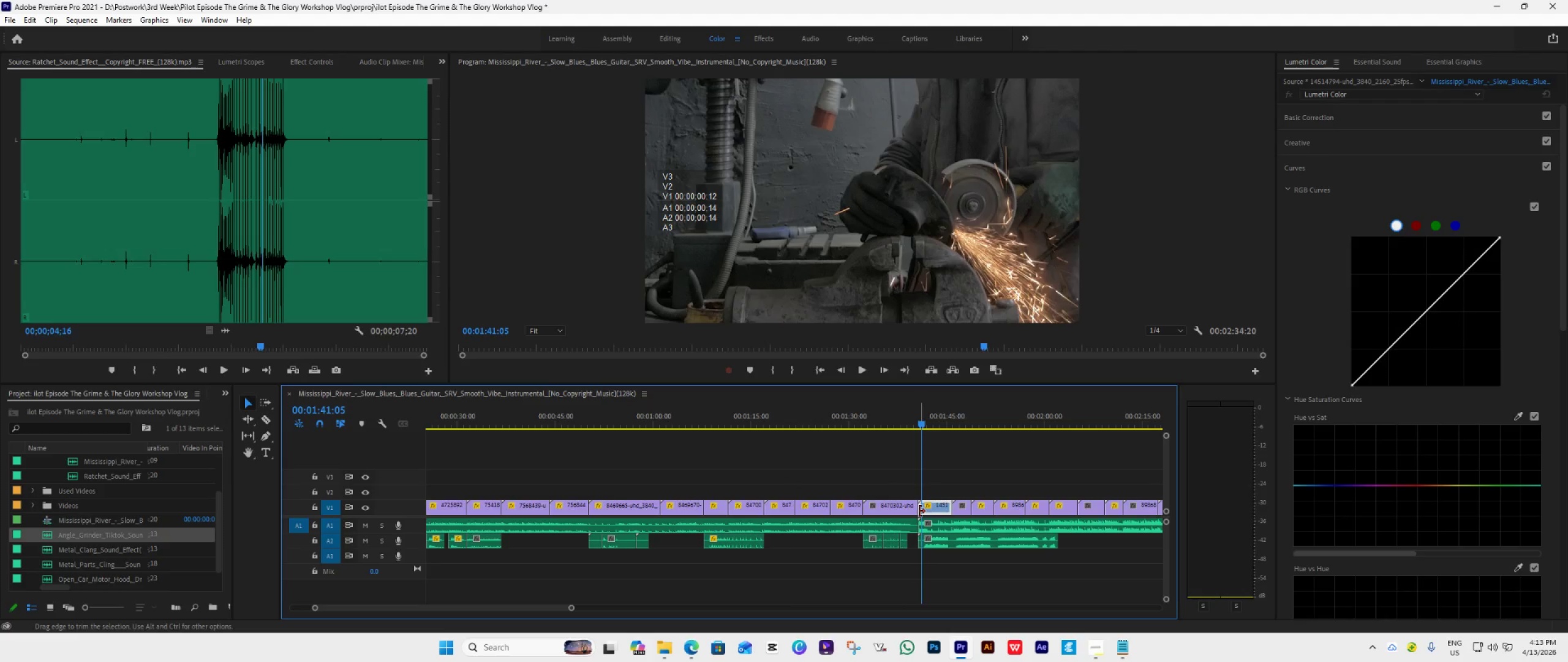 
key(Space)
 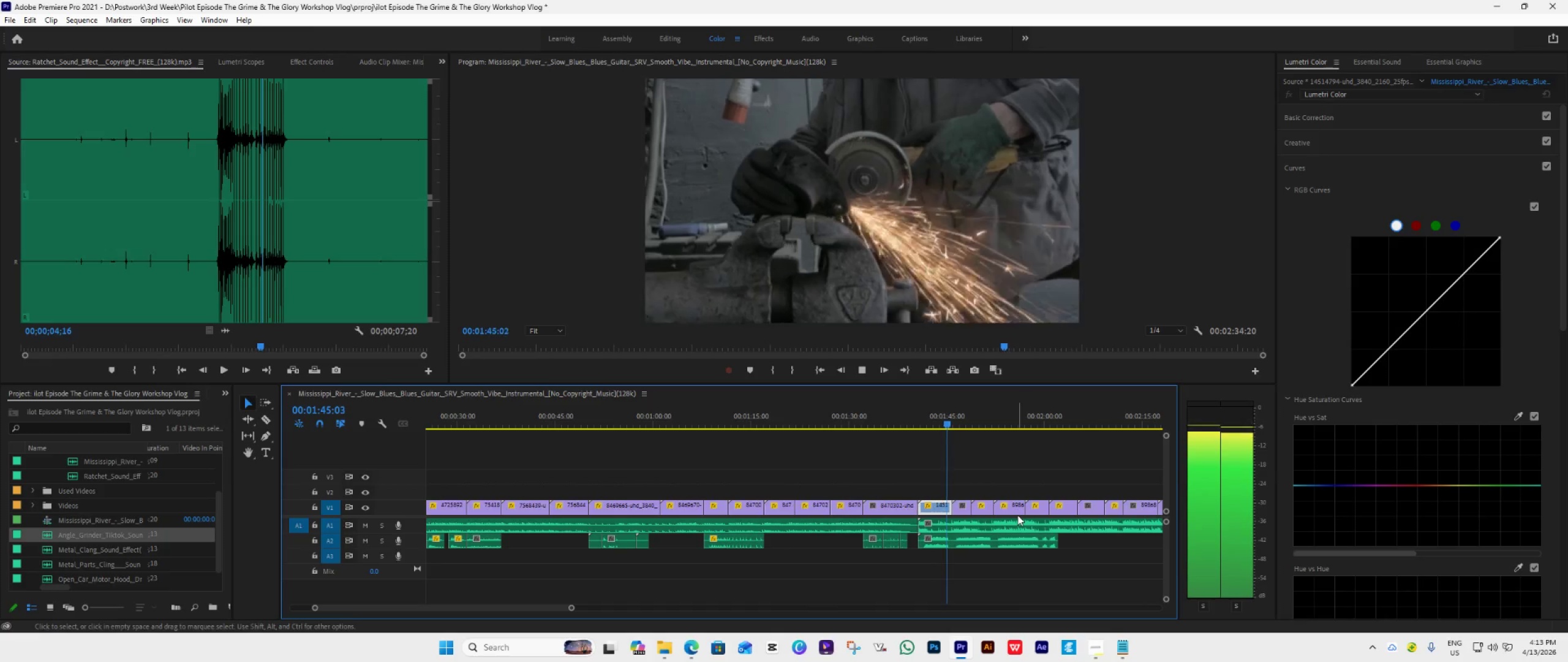 
wait(5.27)
 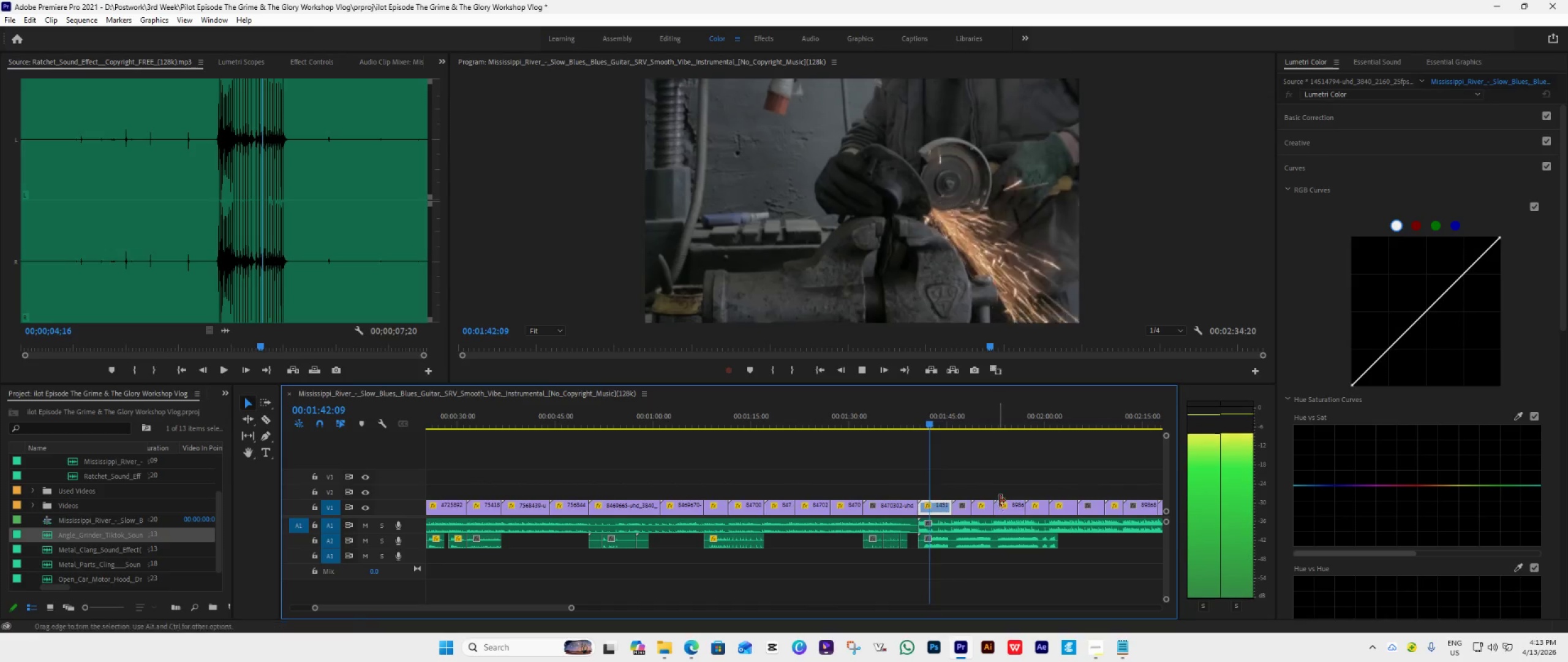 
key(Space)
 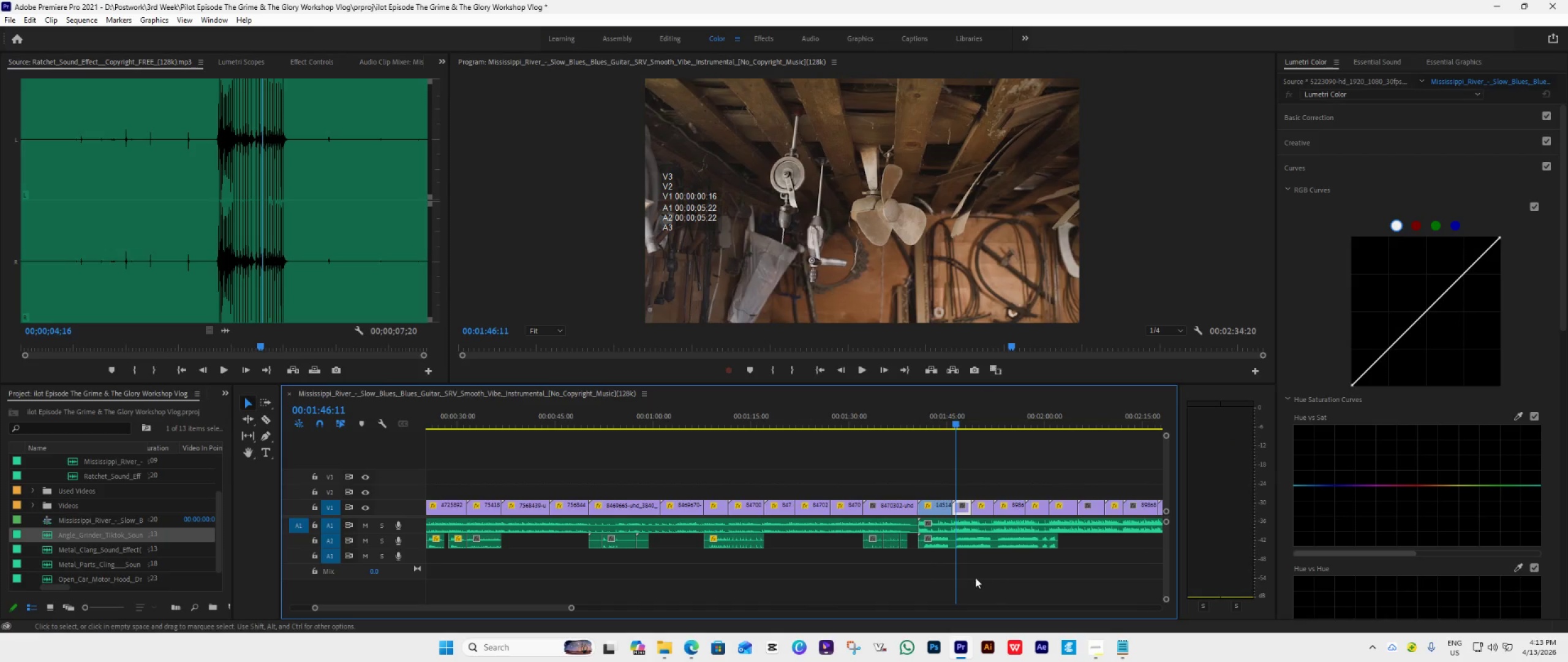 
hold_key(key=AltLeft, duration=0.73)
scroll: coordinate [913, 568], scroll_direction: up, amount: 6.0
 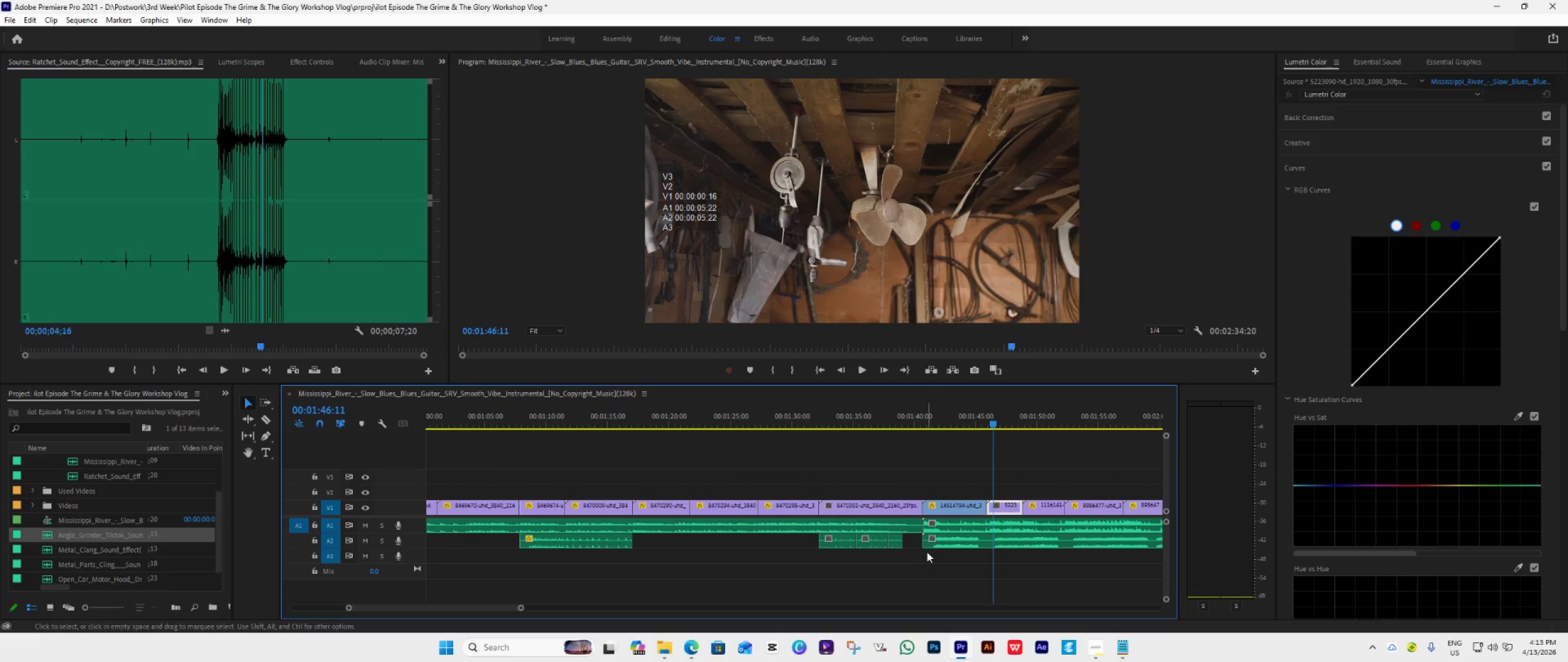 
left_click_drag(start_coordinate=[921, 543], to_coordinate=[989, 568])
 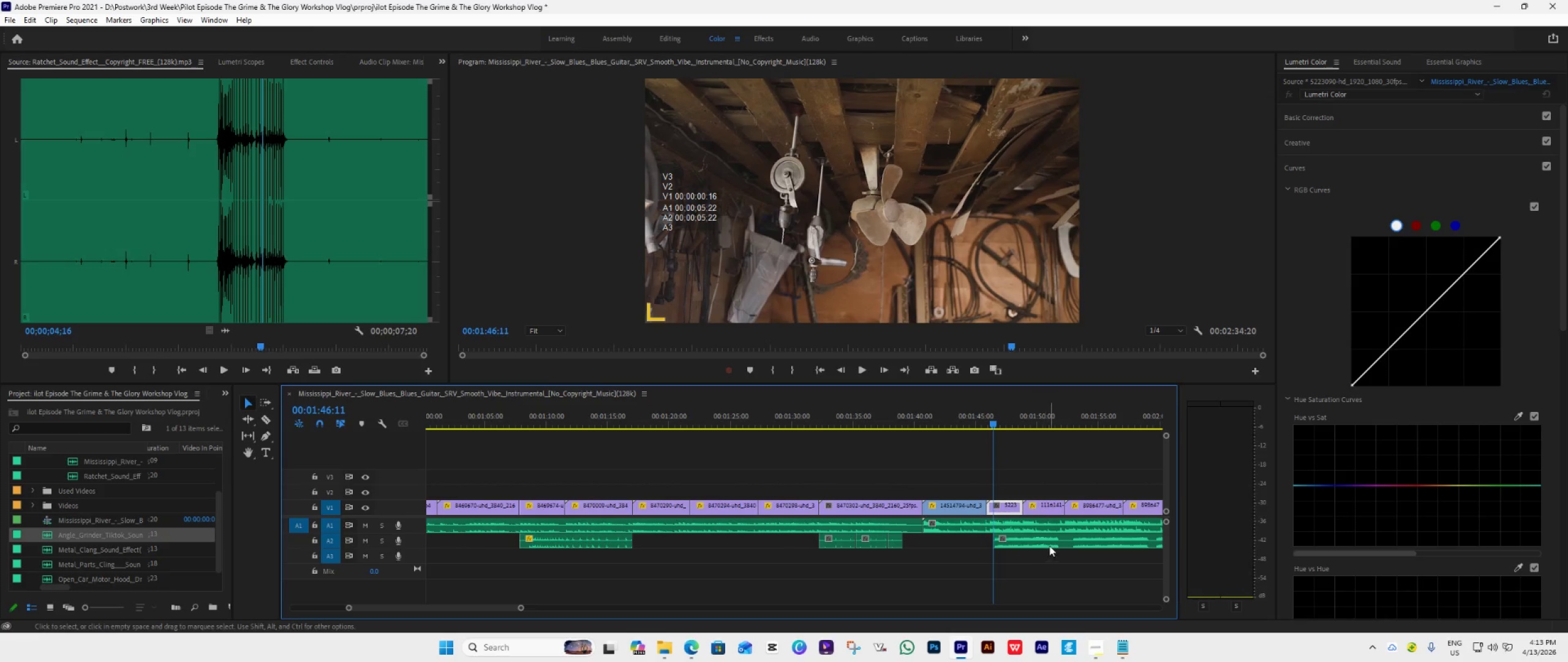 
left_click_drag(start_coordinate=[1050, 545], to_coordinate=[979, 541])
 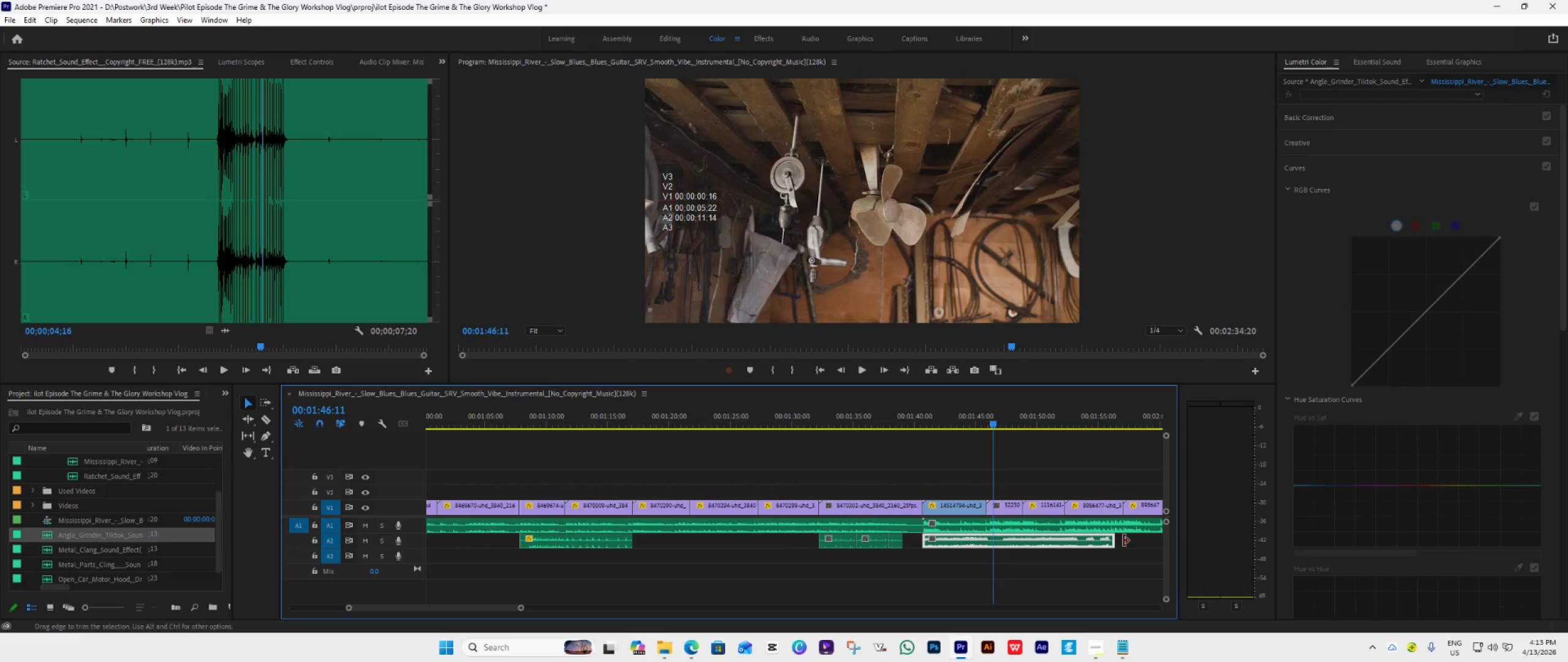 
left_click_drag(start_coordinate=[1118, 542], to_coordinate=[986, 584])
 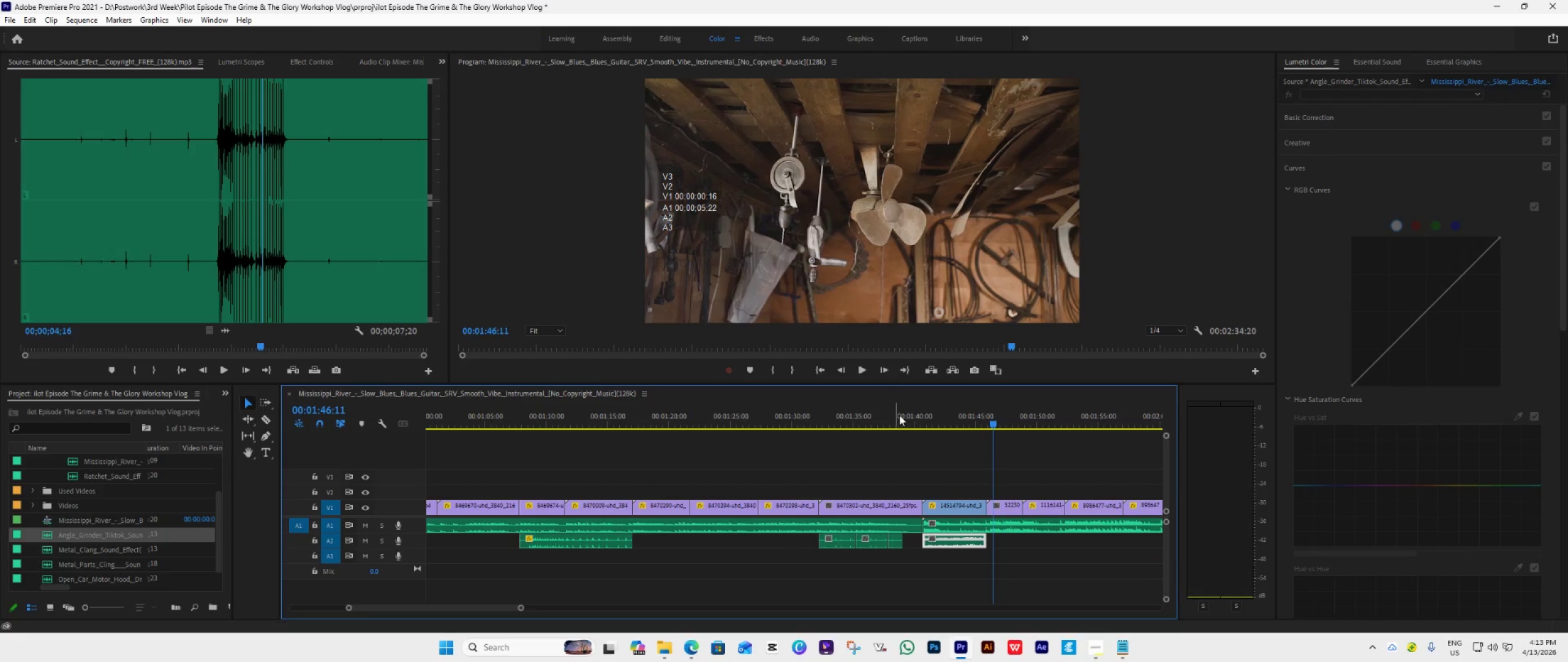 
left_click([916, 418])
 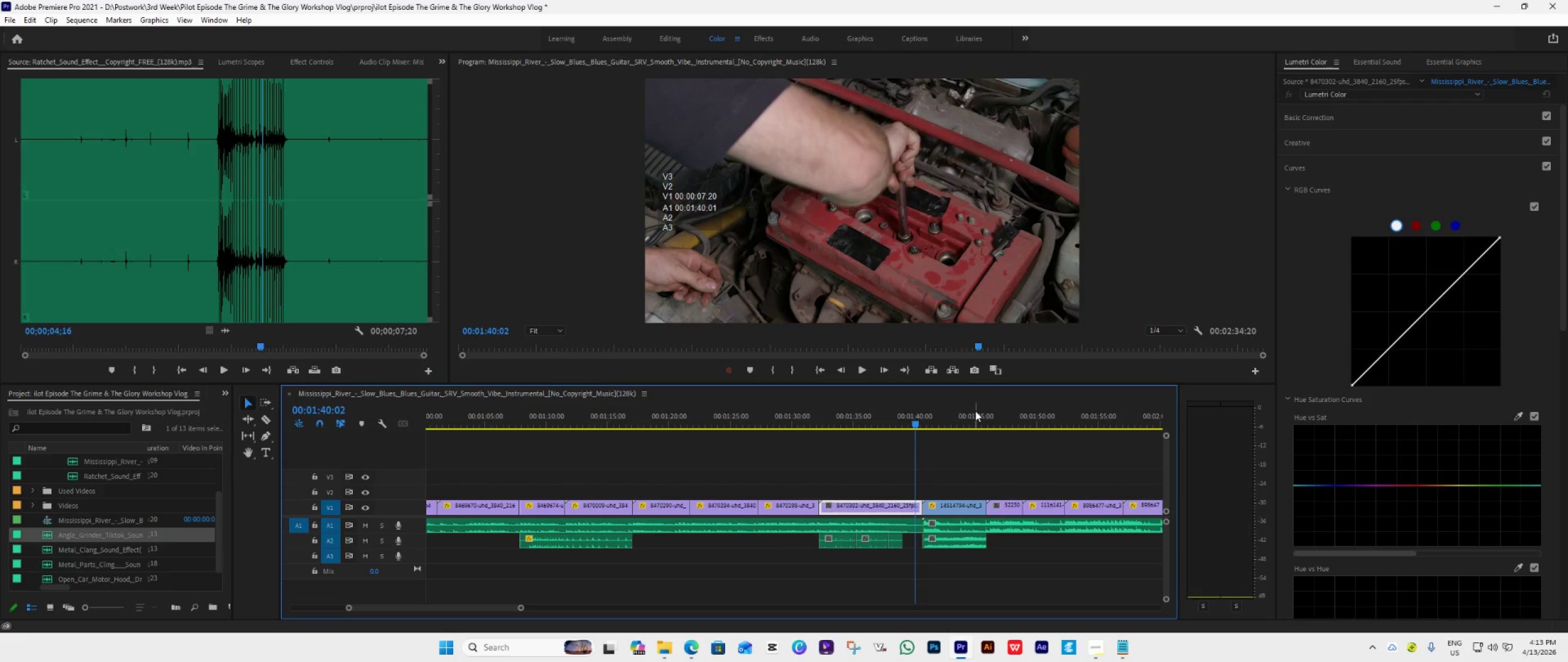 
key(Space)
 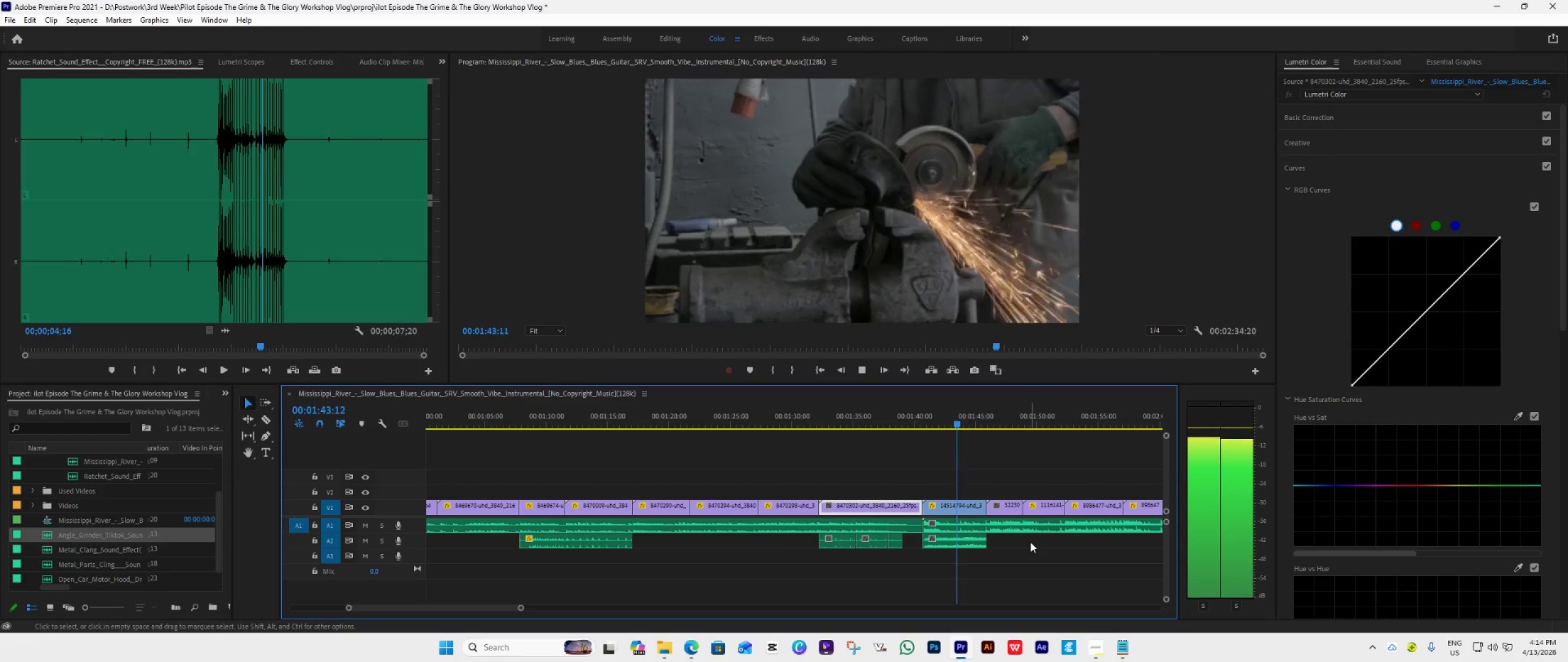 
wait(8.44)
 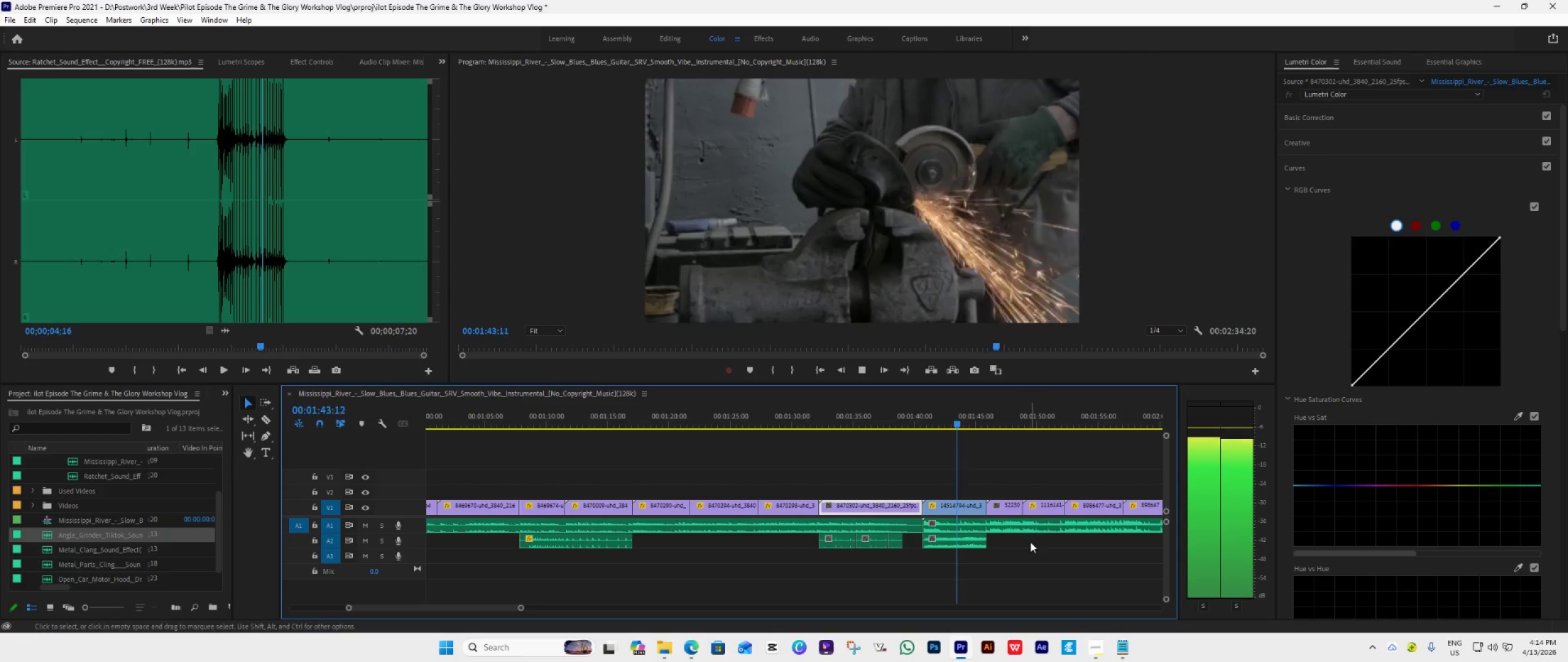 
key(Space)
 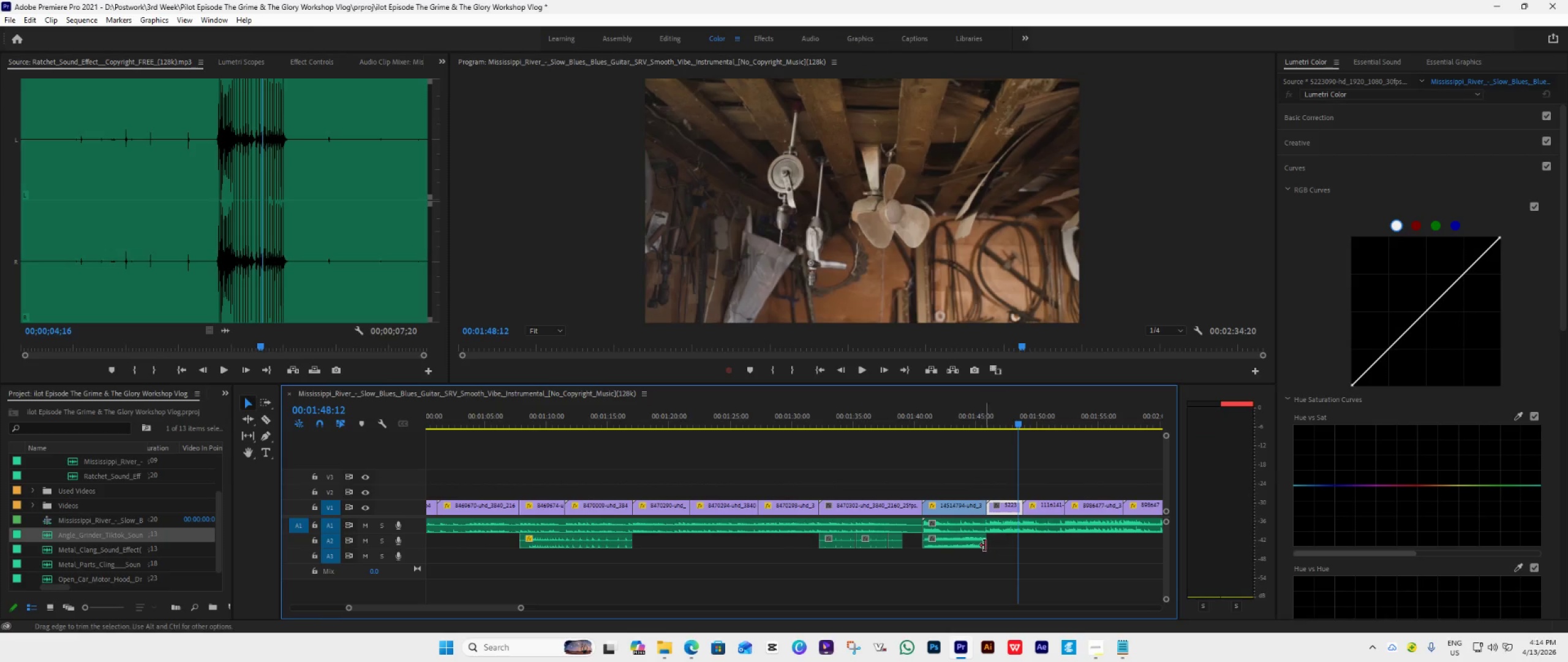 
left_click_drag(start_coordinate=[984, 544], to_coordinate=[1022, 549])
 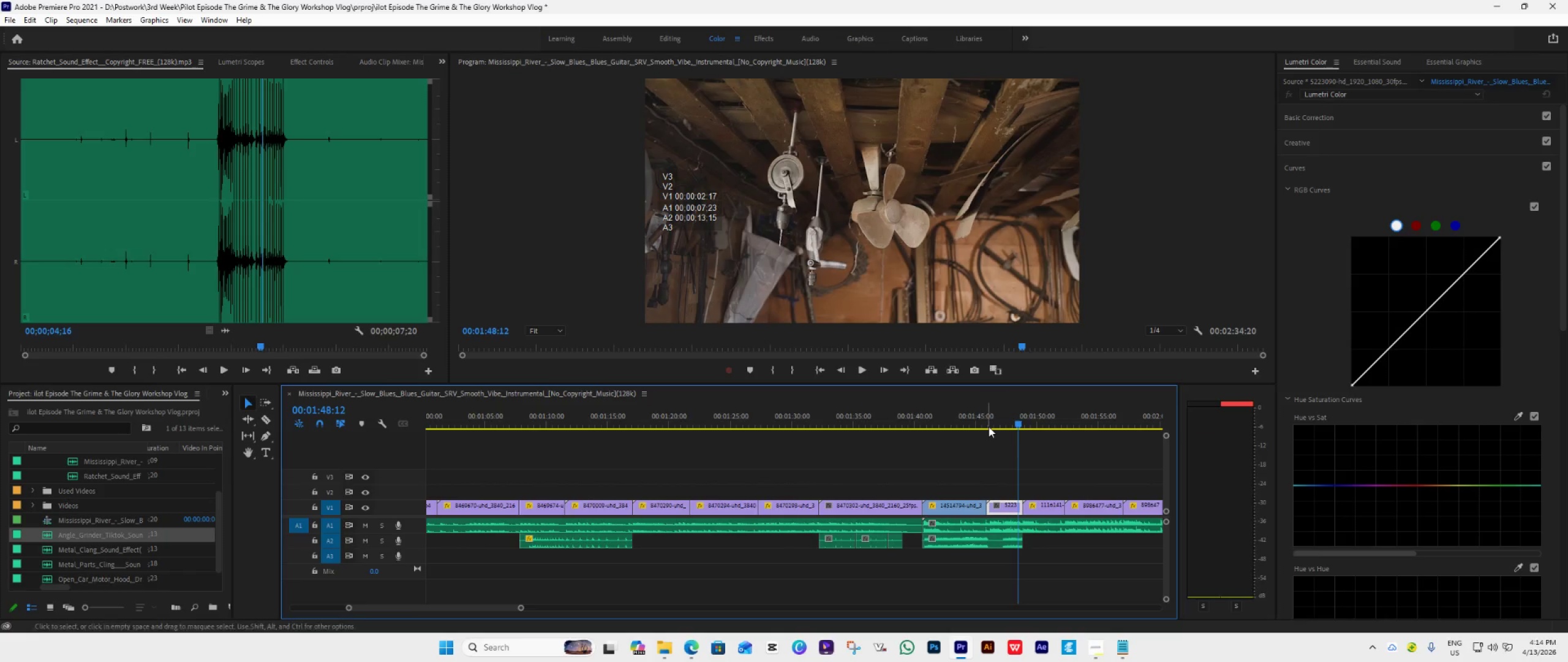 
left_click([989, 426])
 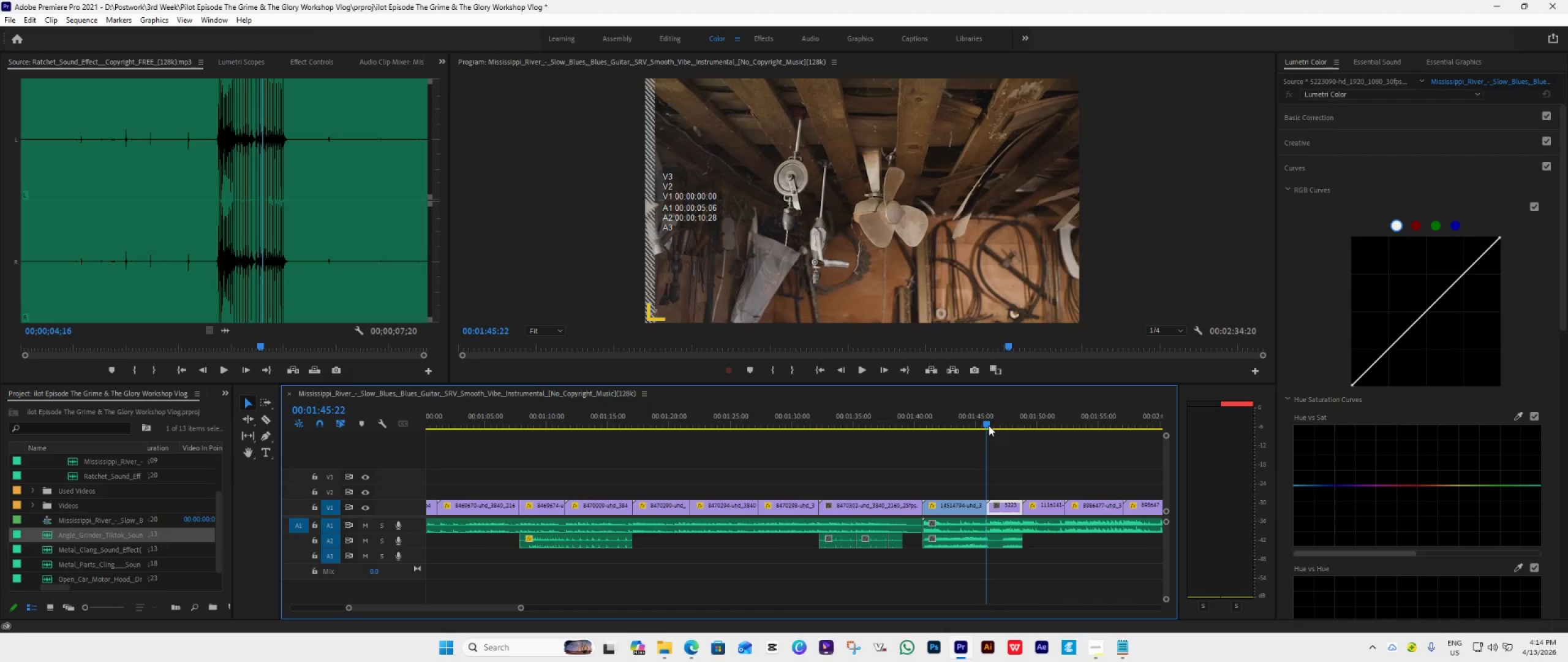 
key(Space)
 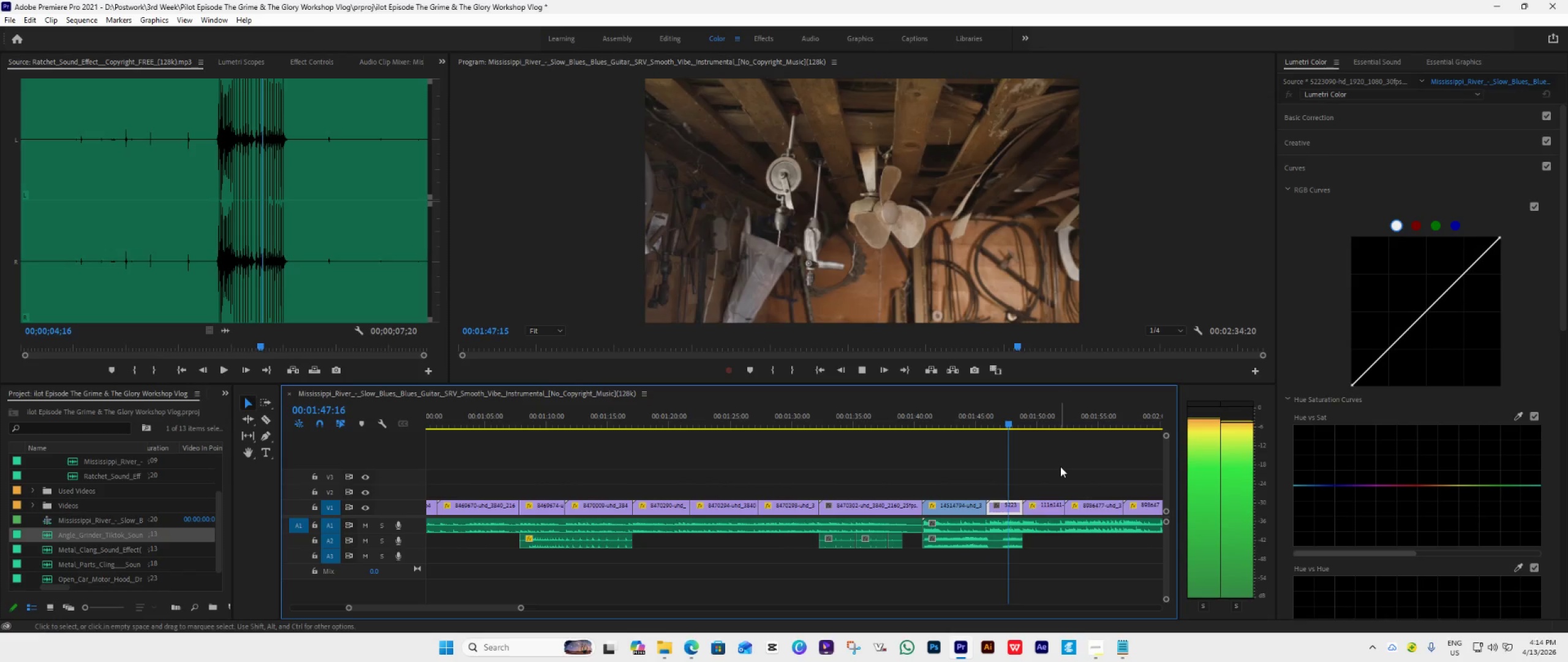 
scroll: coordinate [1044, 579], scroll_direction: down, amount: 10.0
 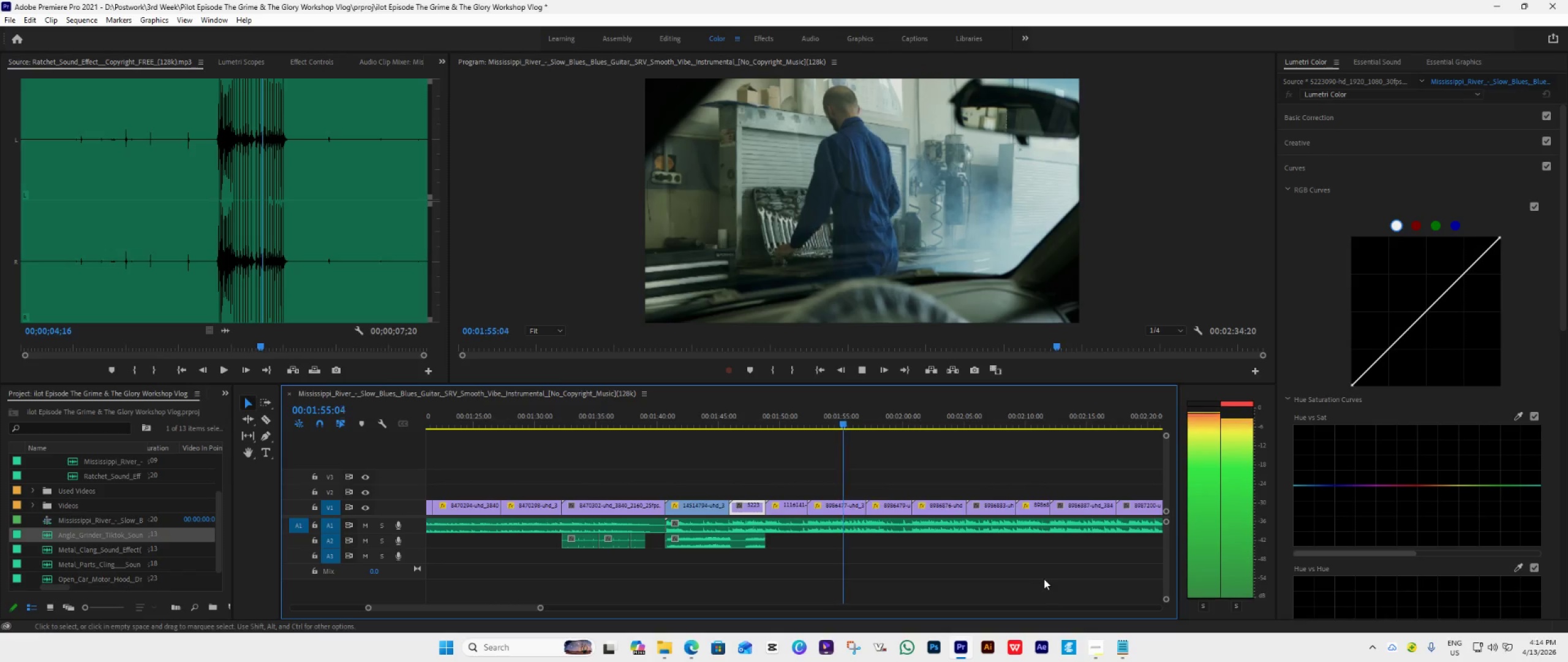 
hold_key(key=AltLeft, duration=0.41)
scroll: coordinate [1006, 575], scroll_direction: down, amount: 3.0
 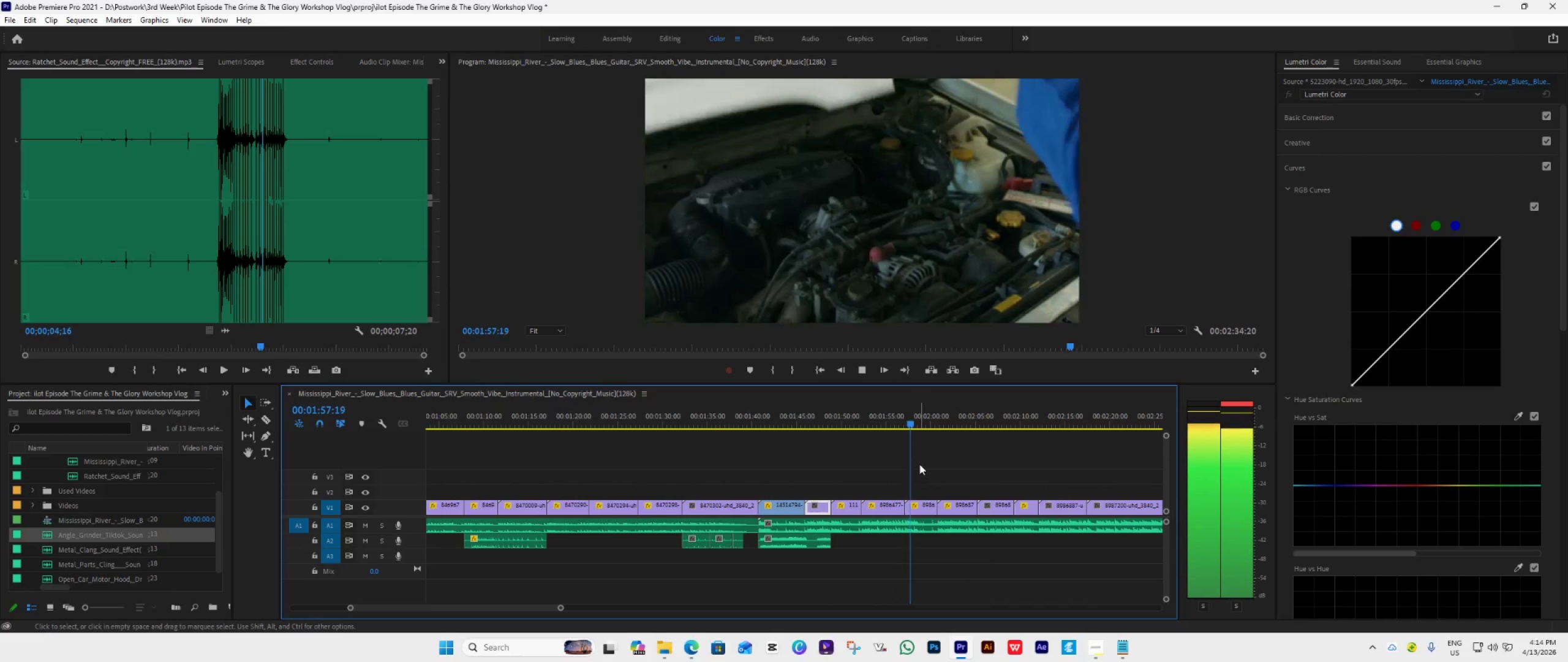 
key(Space)
 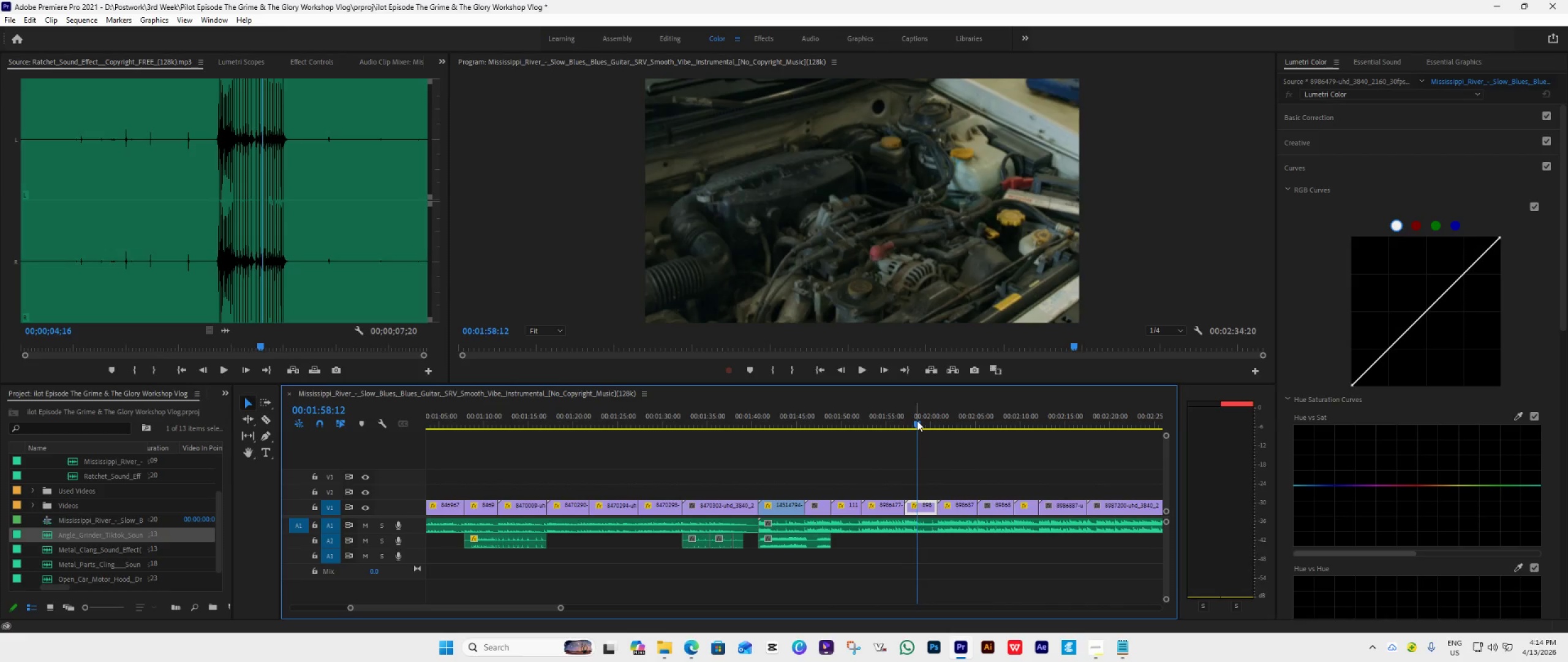 
left_click_drag(start_coordinate=[917, 420], to_coordinate=[864, 477])
 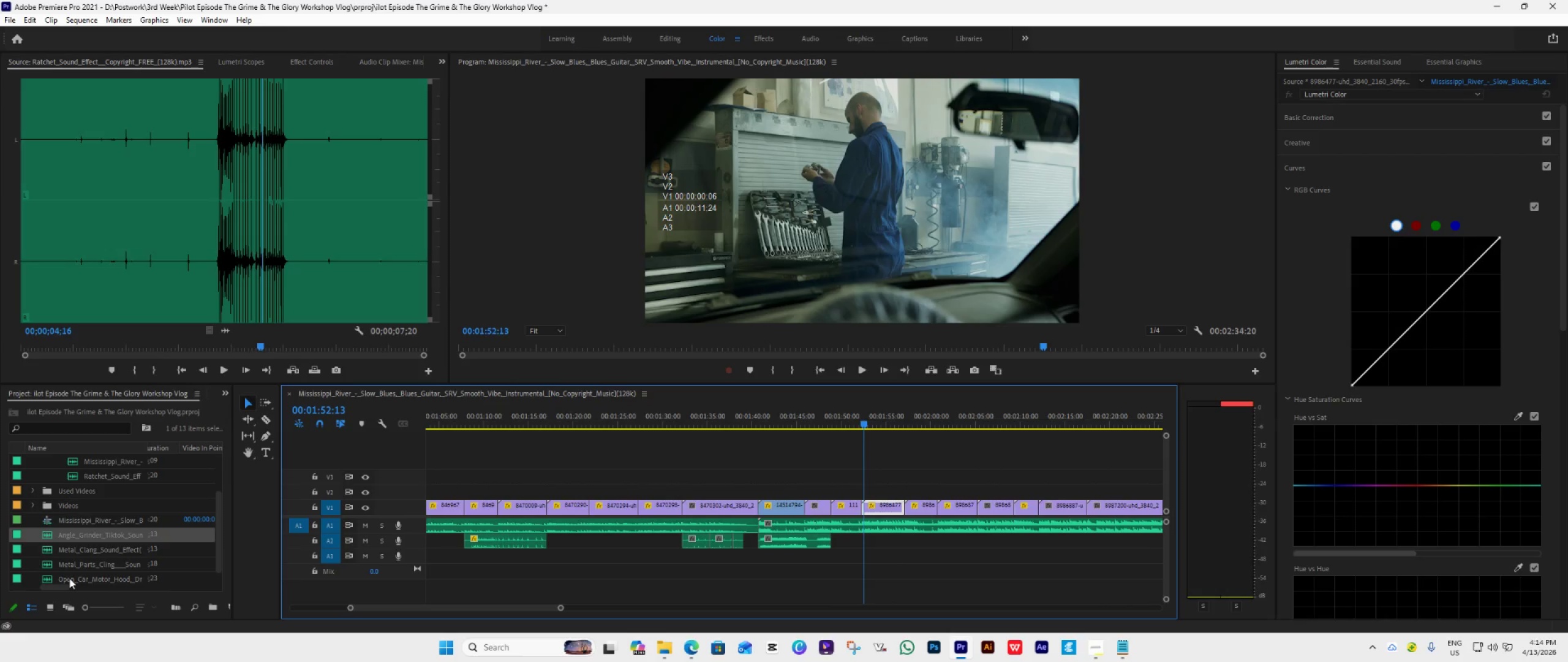 
left_click_drag(start_coordinate=[69, 578], to_coordinate=[862, 546])
 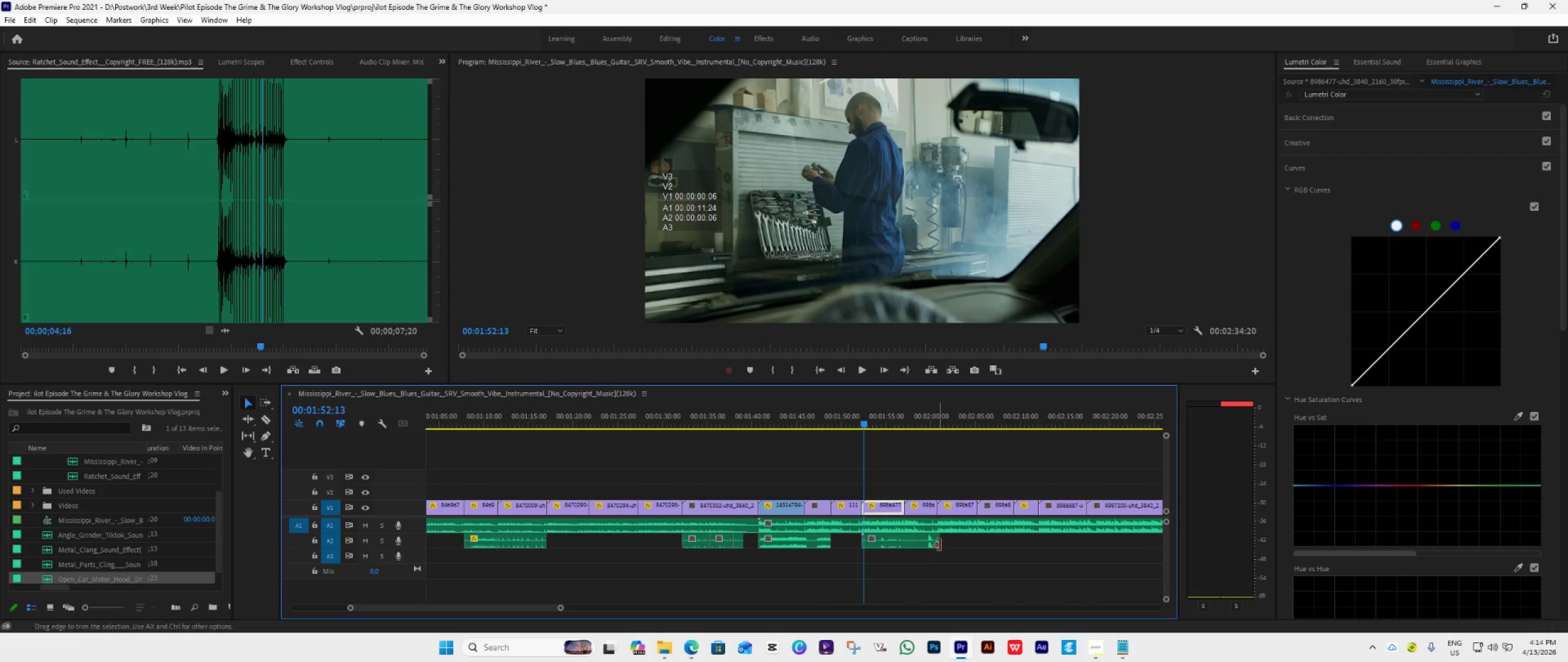 
left_click_drag(start_coordinate=[940, 544], to_coordinate=[905, 573])
 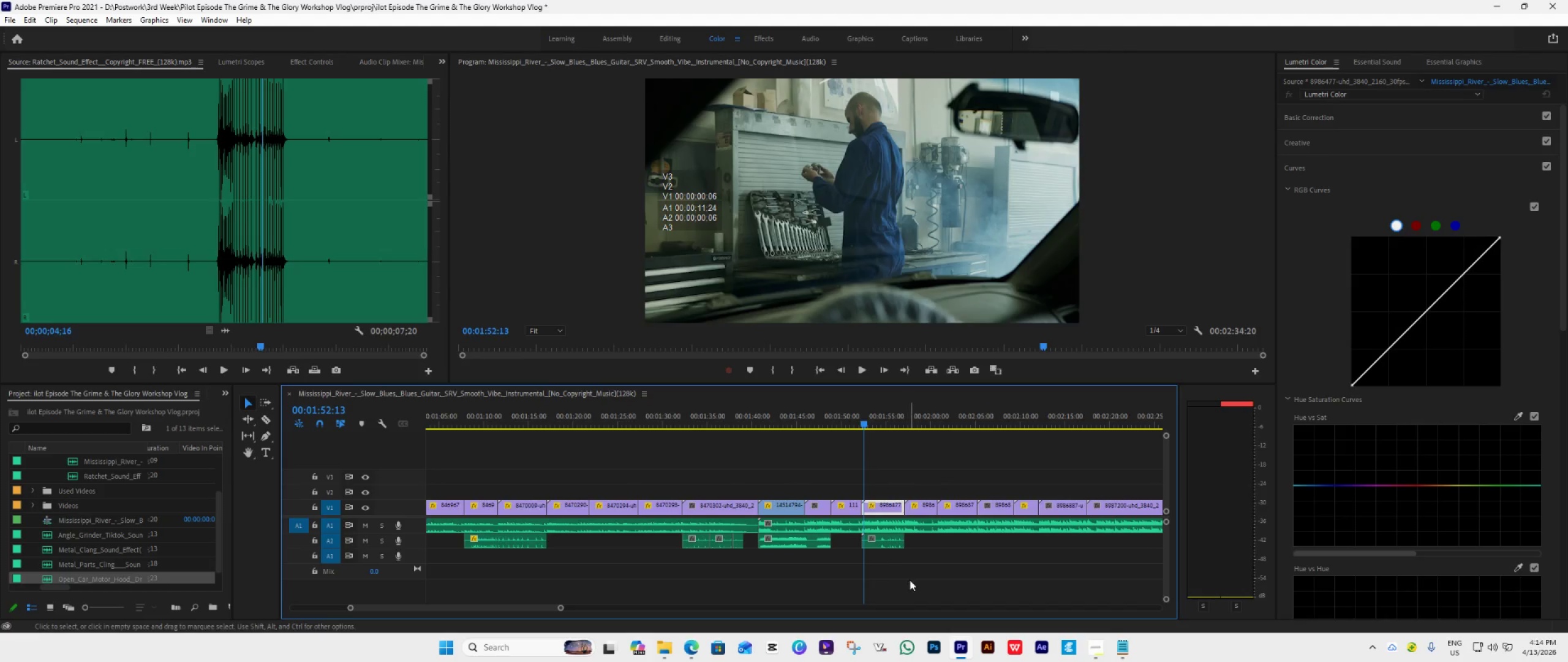 
key(Space)
 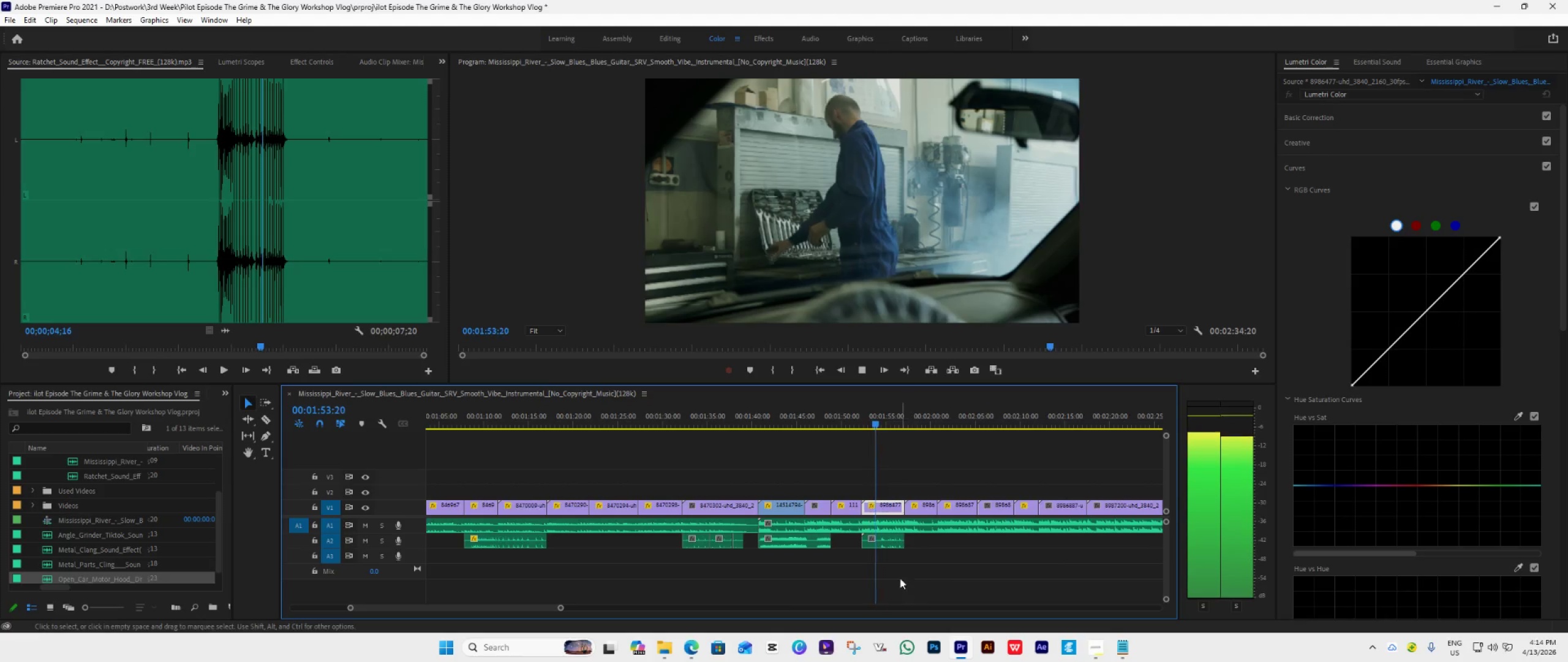 
left_click_drag(start_coordinate=[884, 544], to_coordinate=[927, 539])
 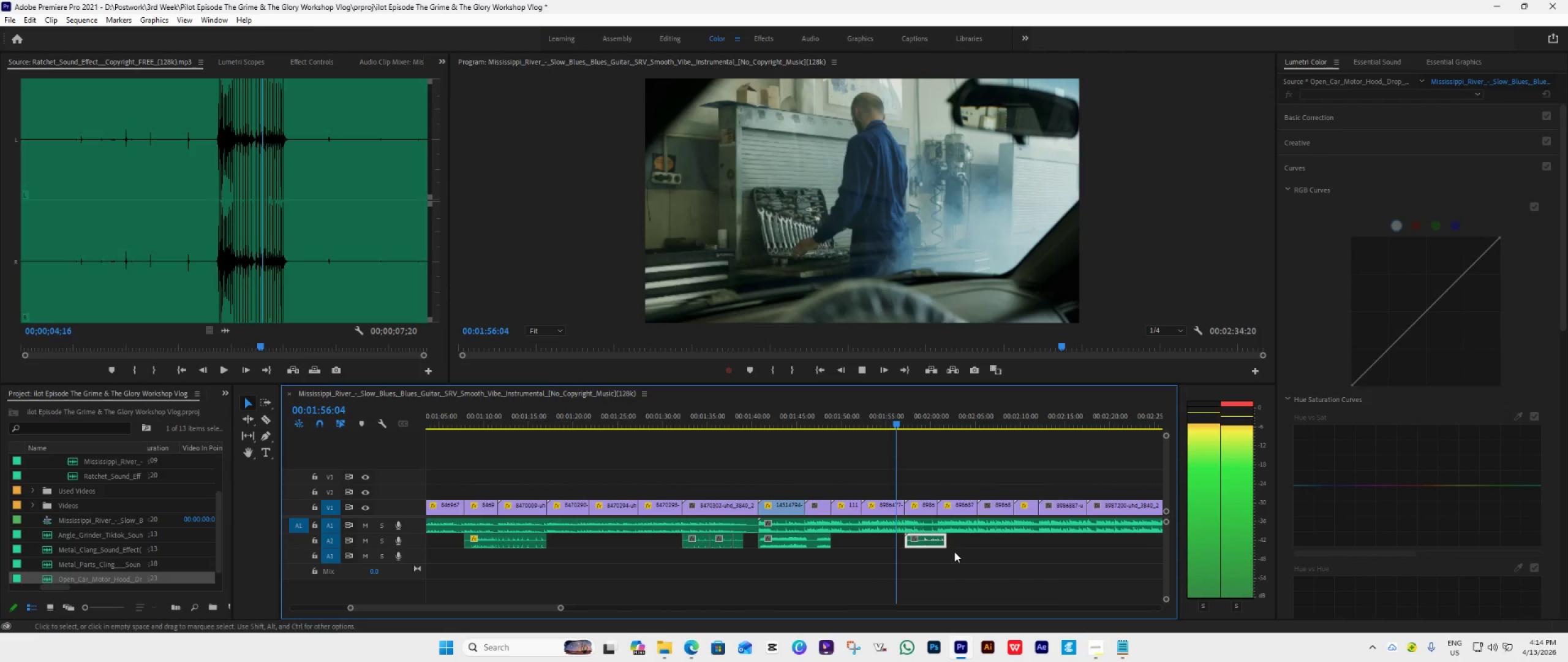 
key(Space)
 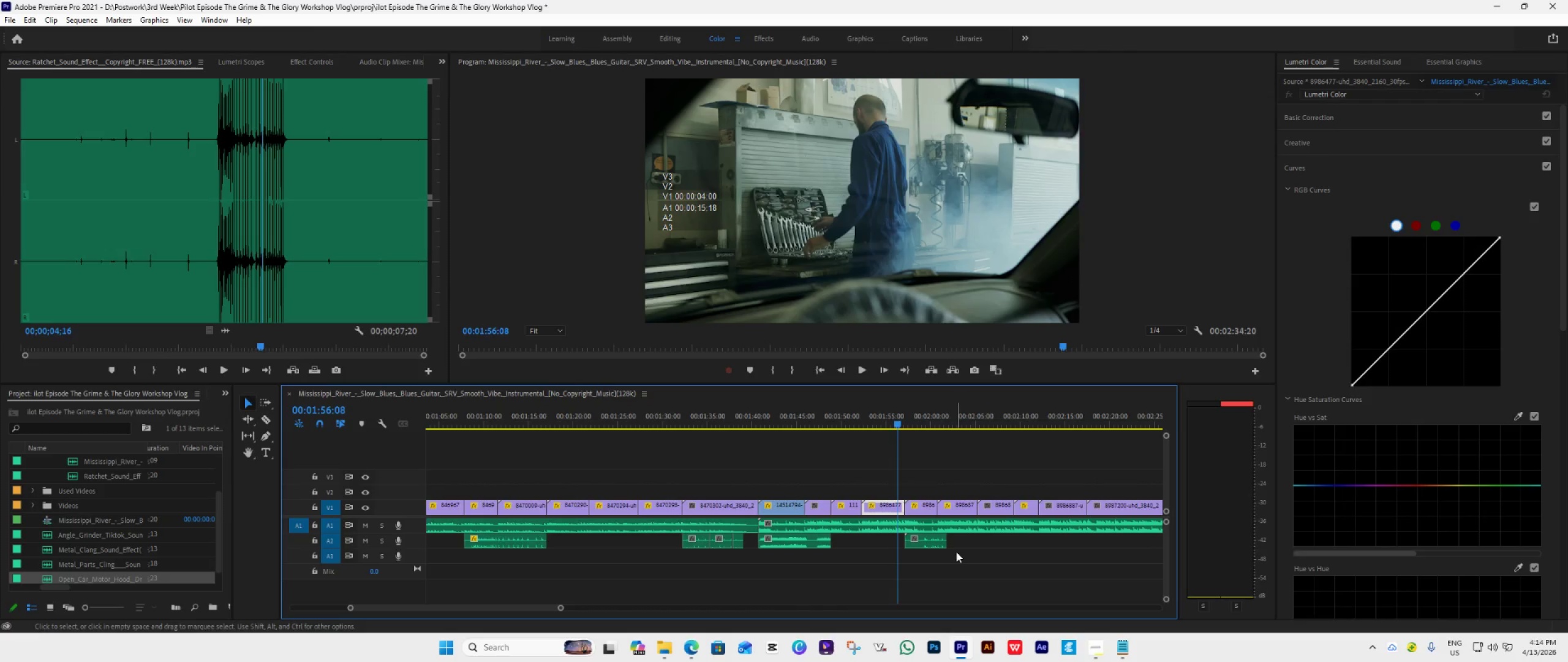 
key(Space)
 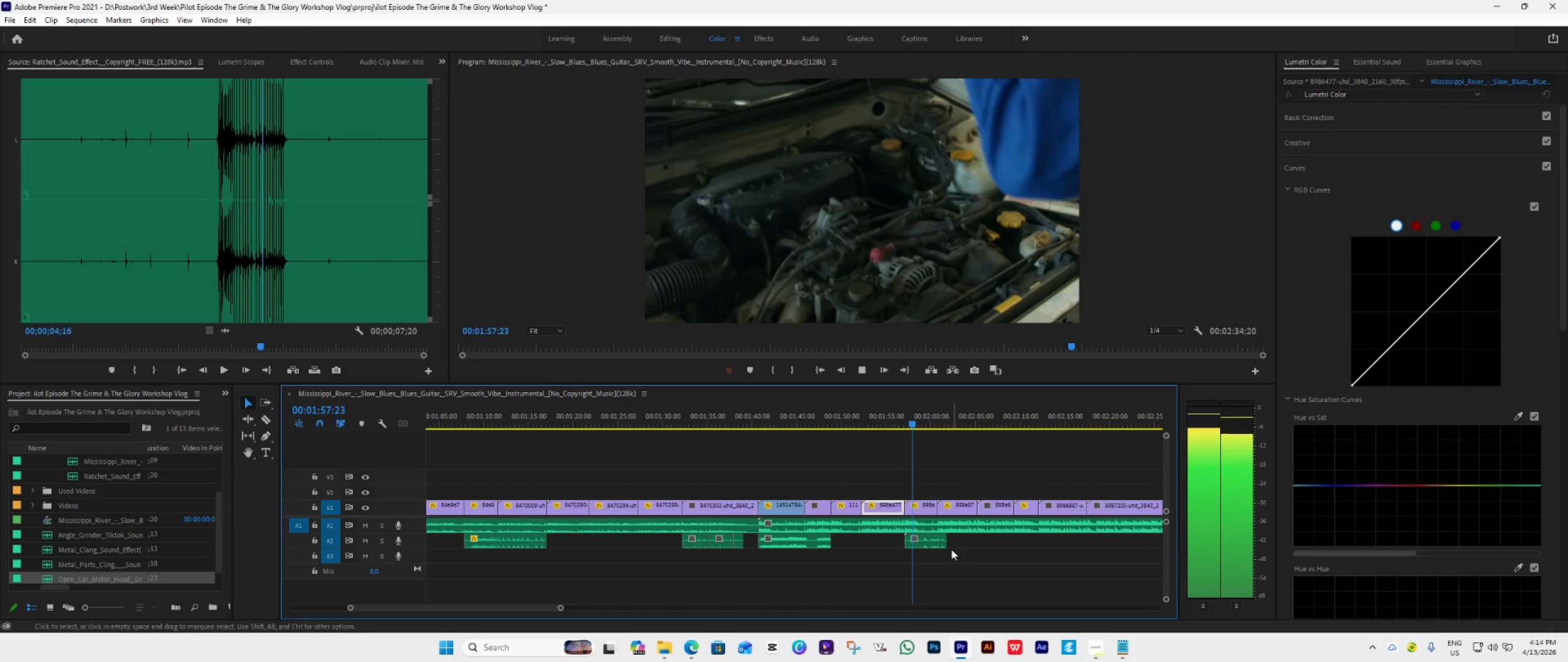 
key(Space)
 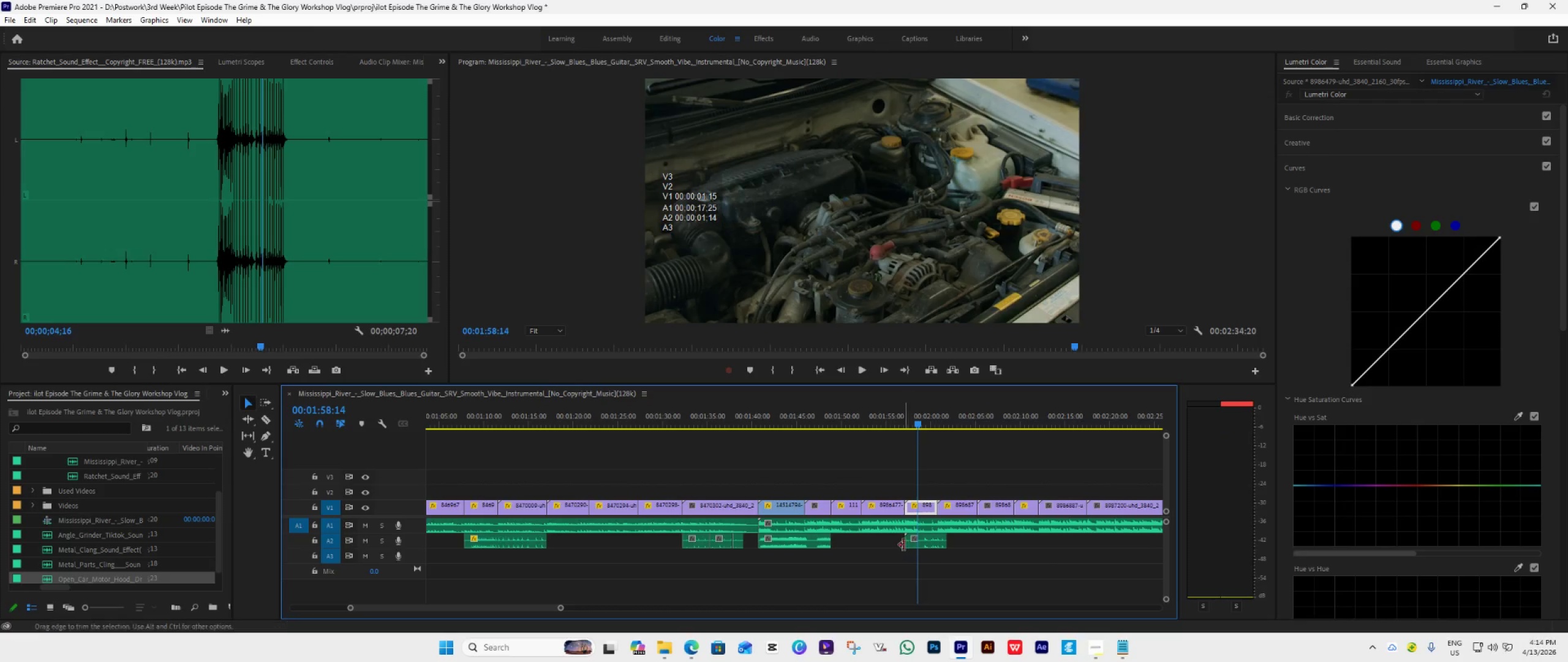 
left_click_drag(start_coordinate=[903, 544], to_coordinate=[914, 546])
 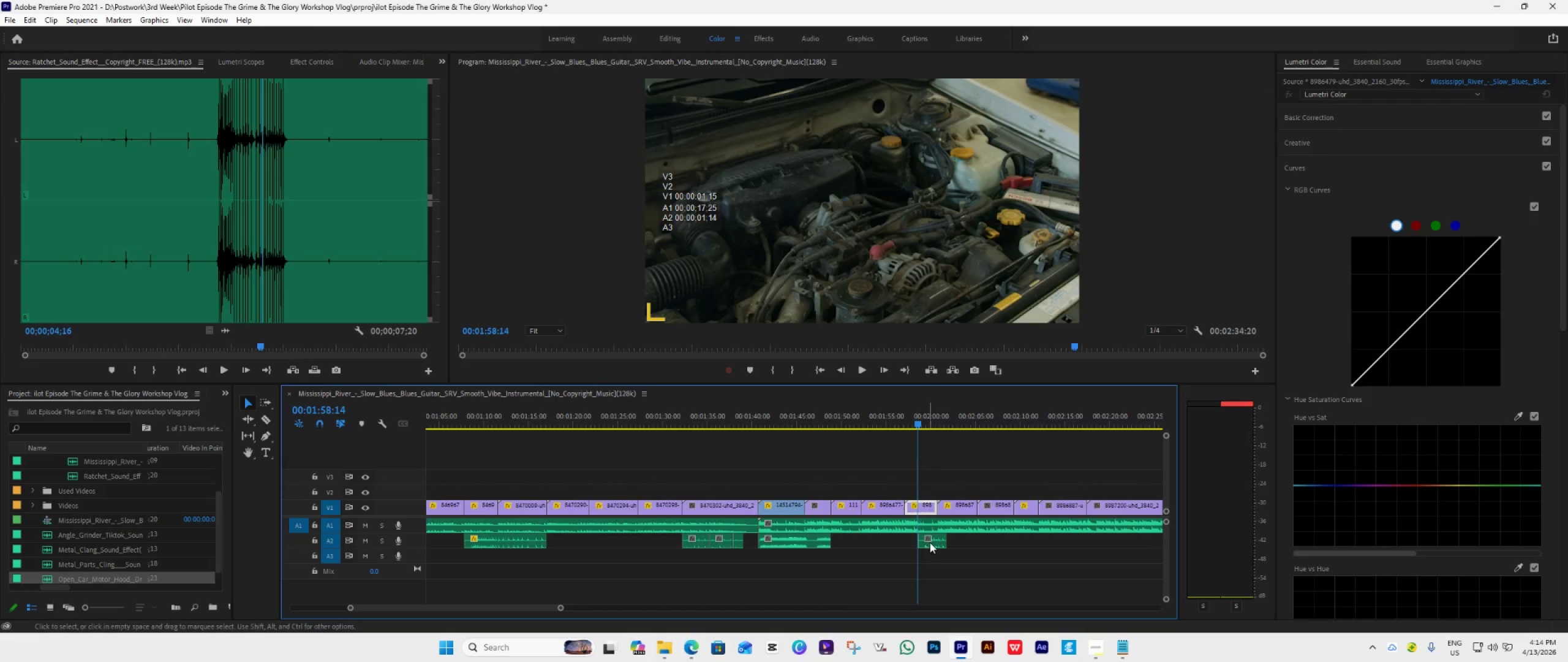 
left_click_drag(start_coordinate=[930, 542], to_coordinate=[913, 548])
 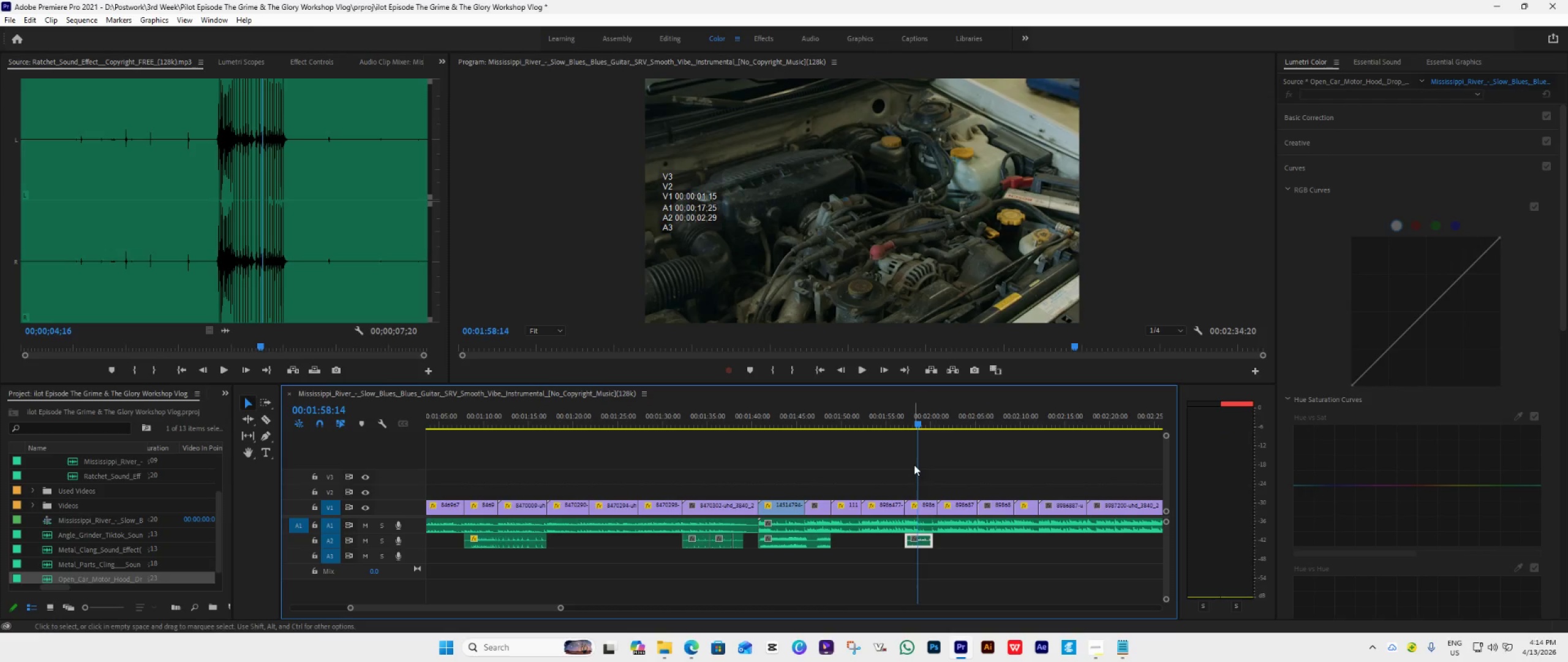 
key(Space)
 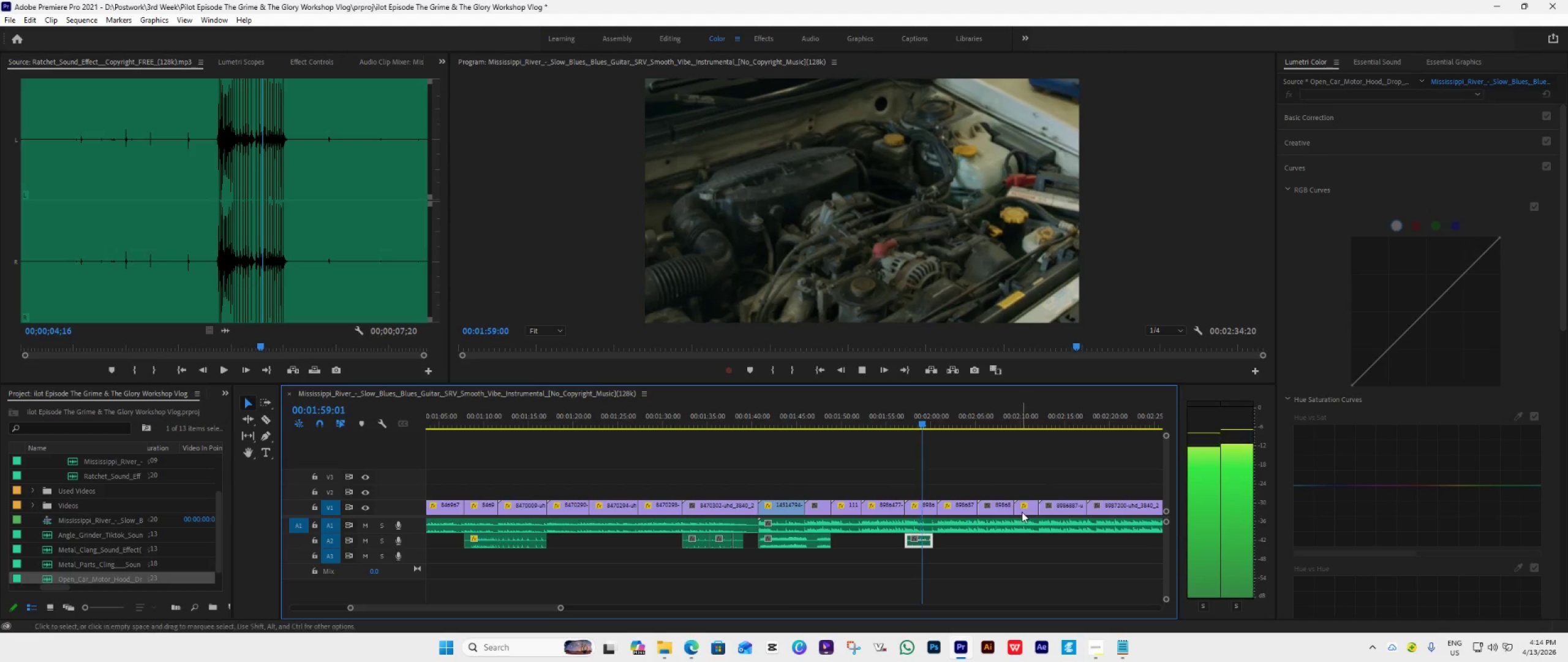 
key(Space)
 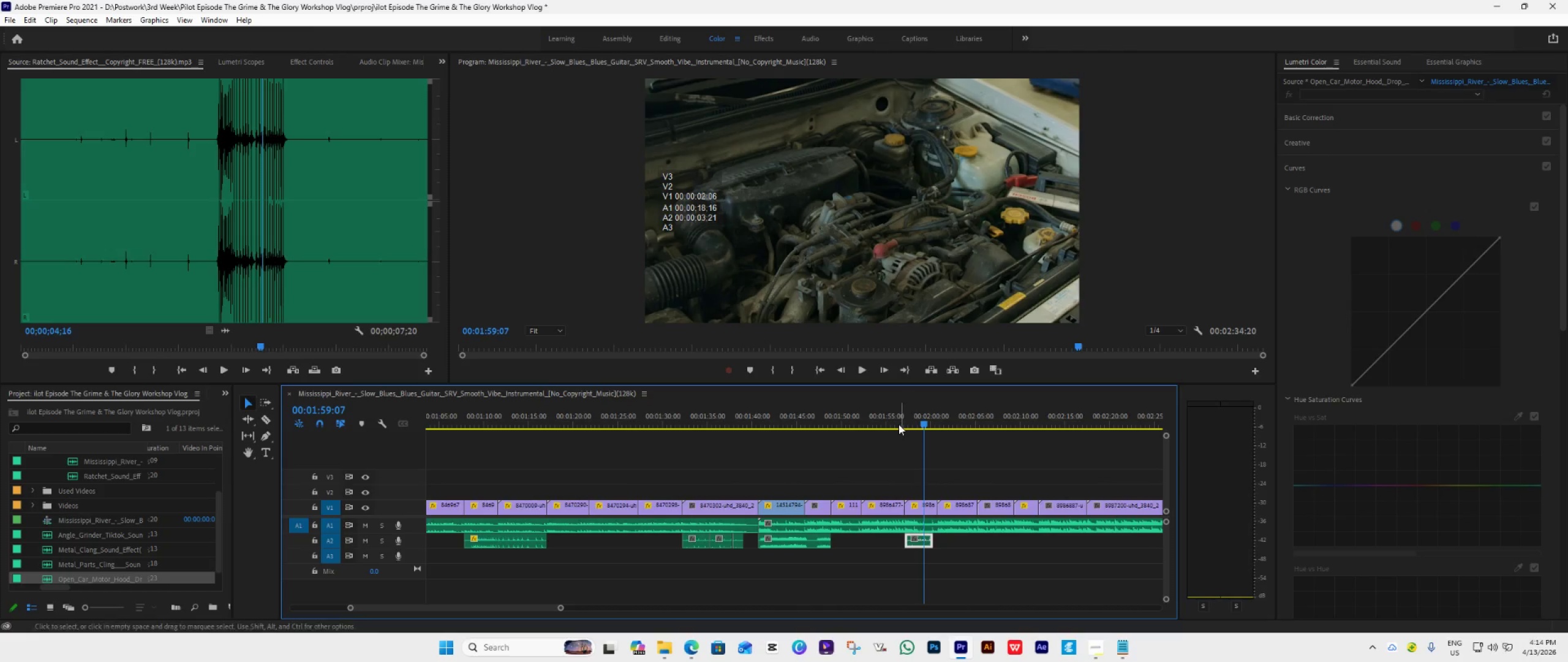 
left_click([897, 423])
 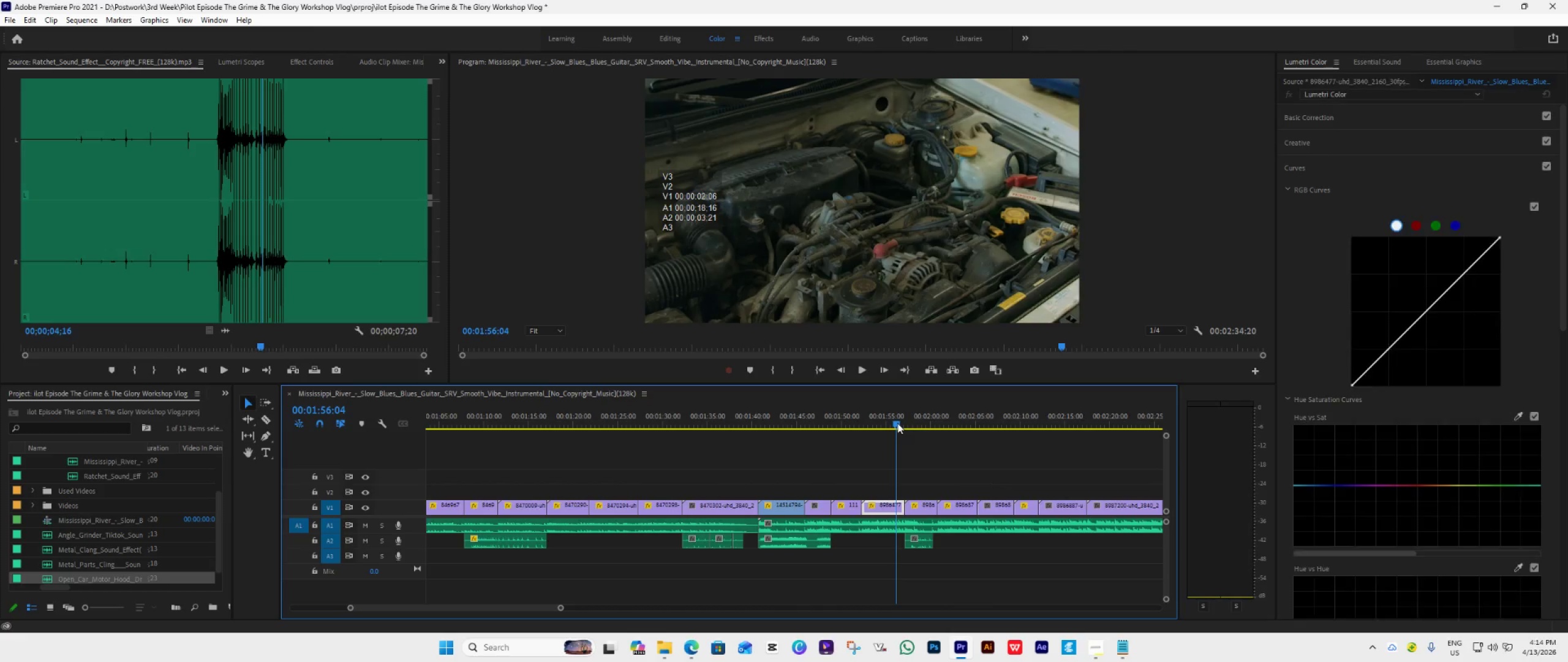 
key(Space)
 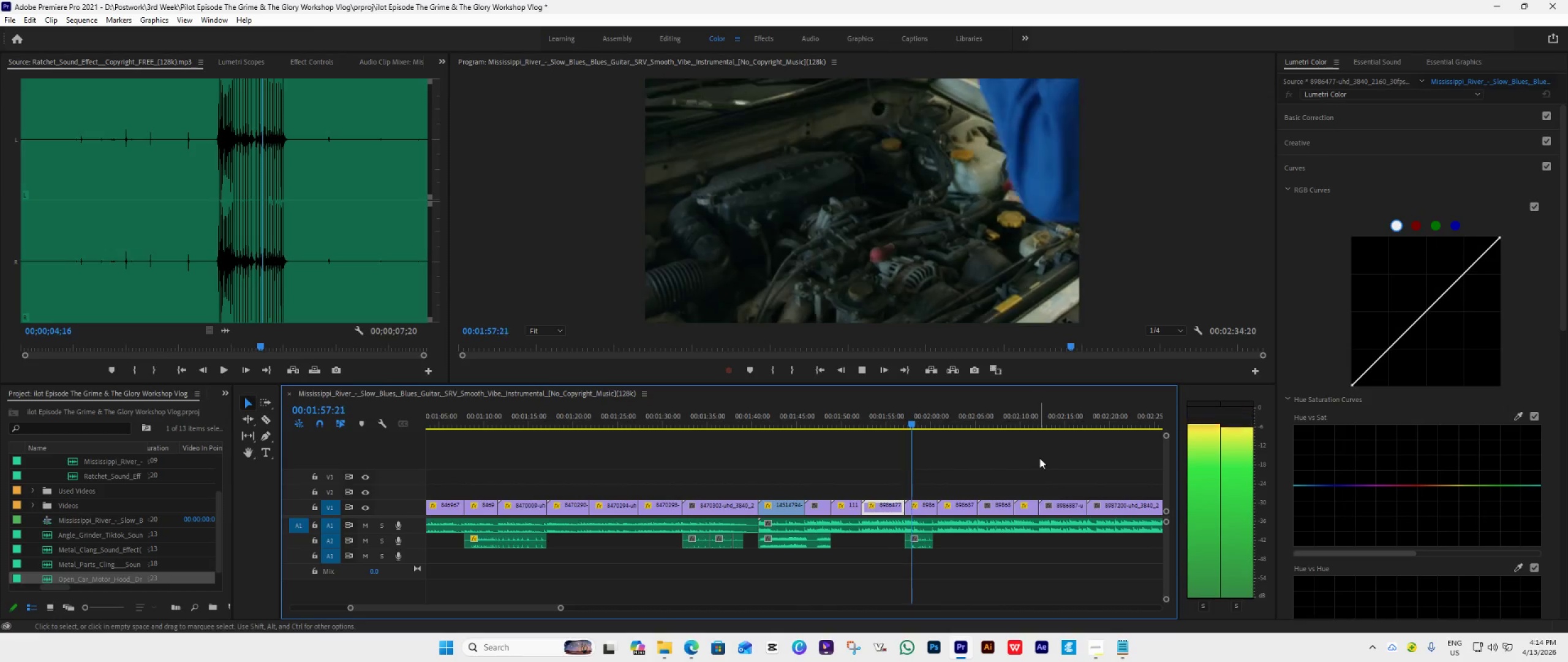 
key(Space)
 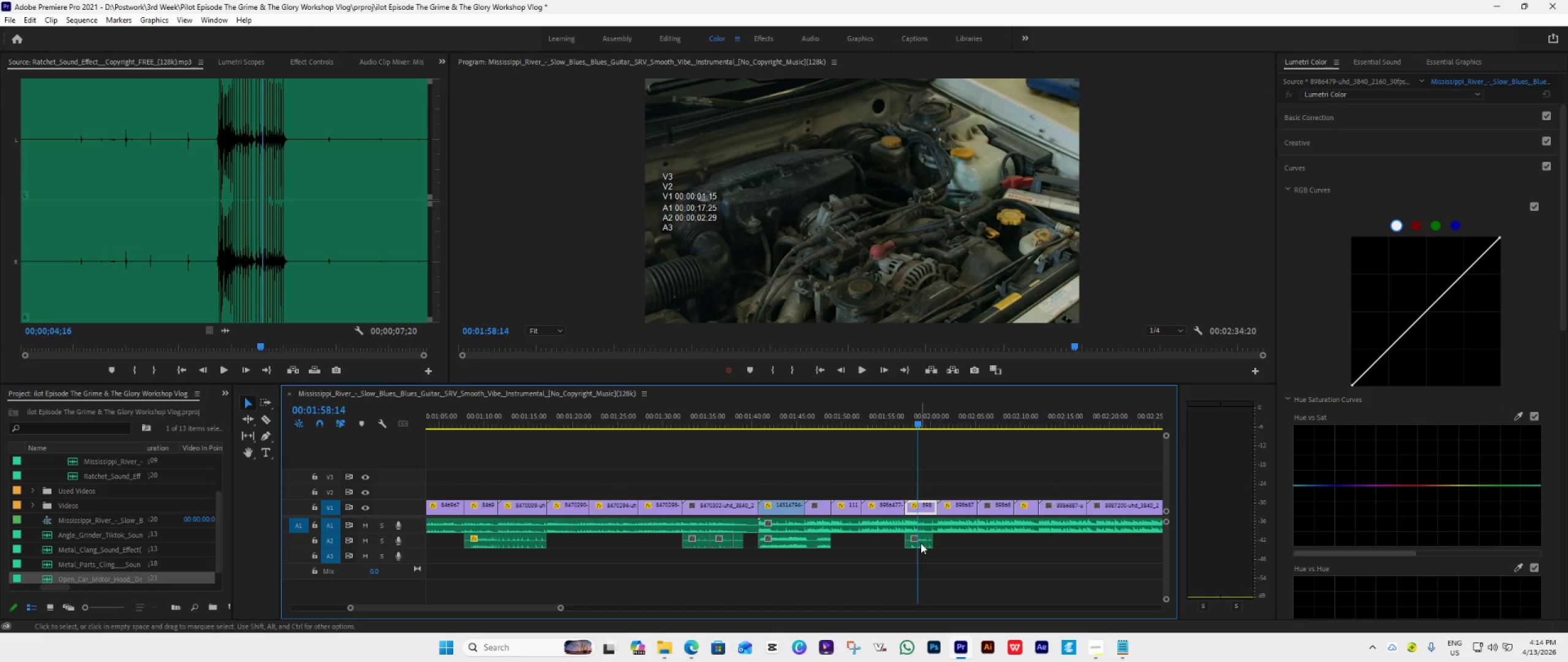 
key(Space)
 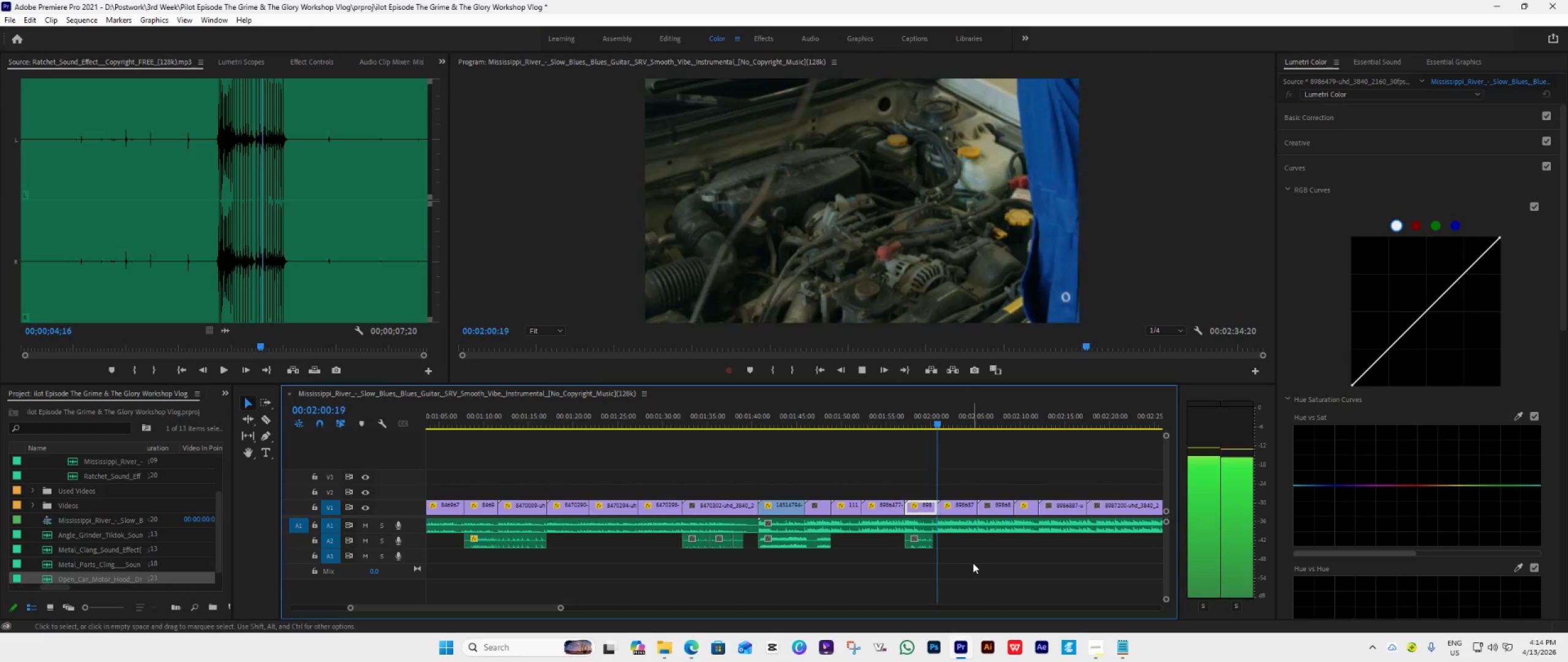 
key(Space)
 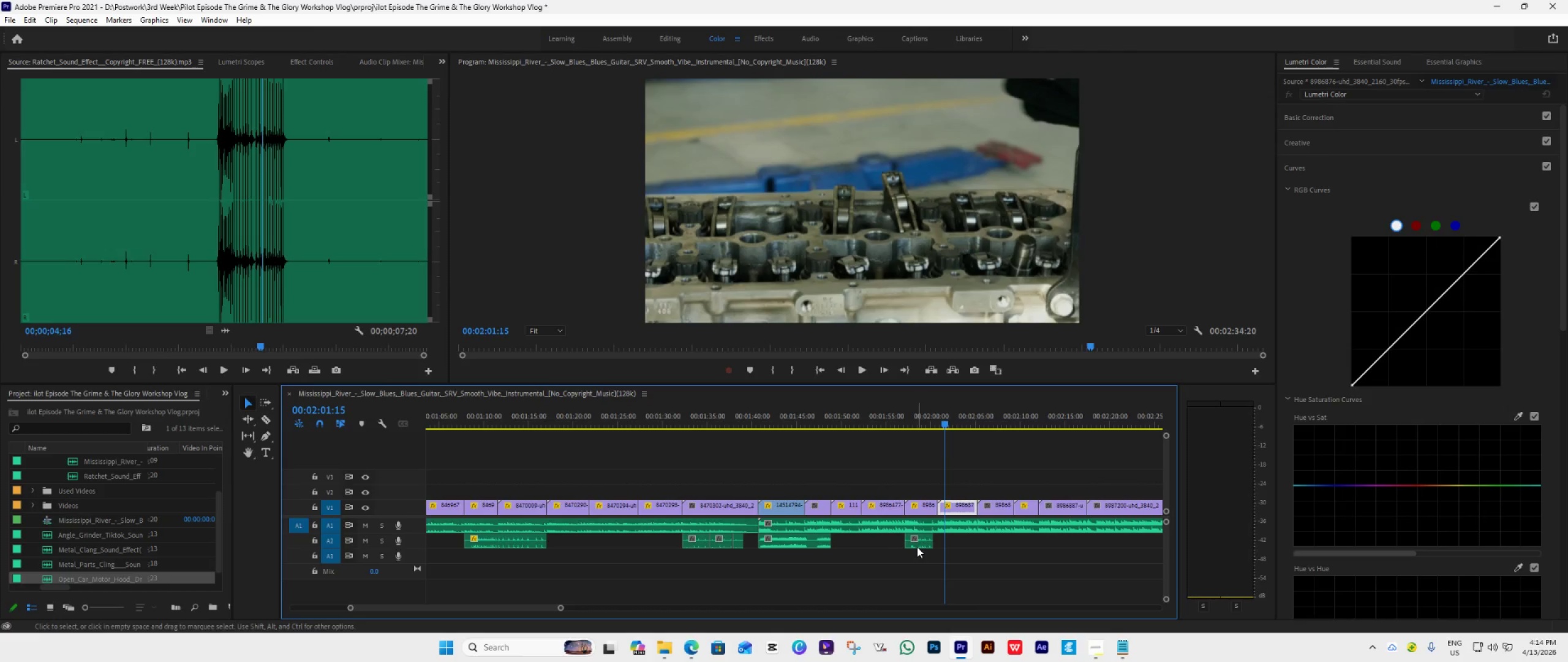 
left_click_drag(start_coordinate=[917, 547], to_coordinate=[922, 546])
 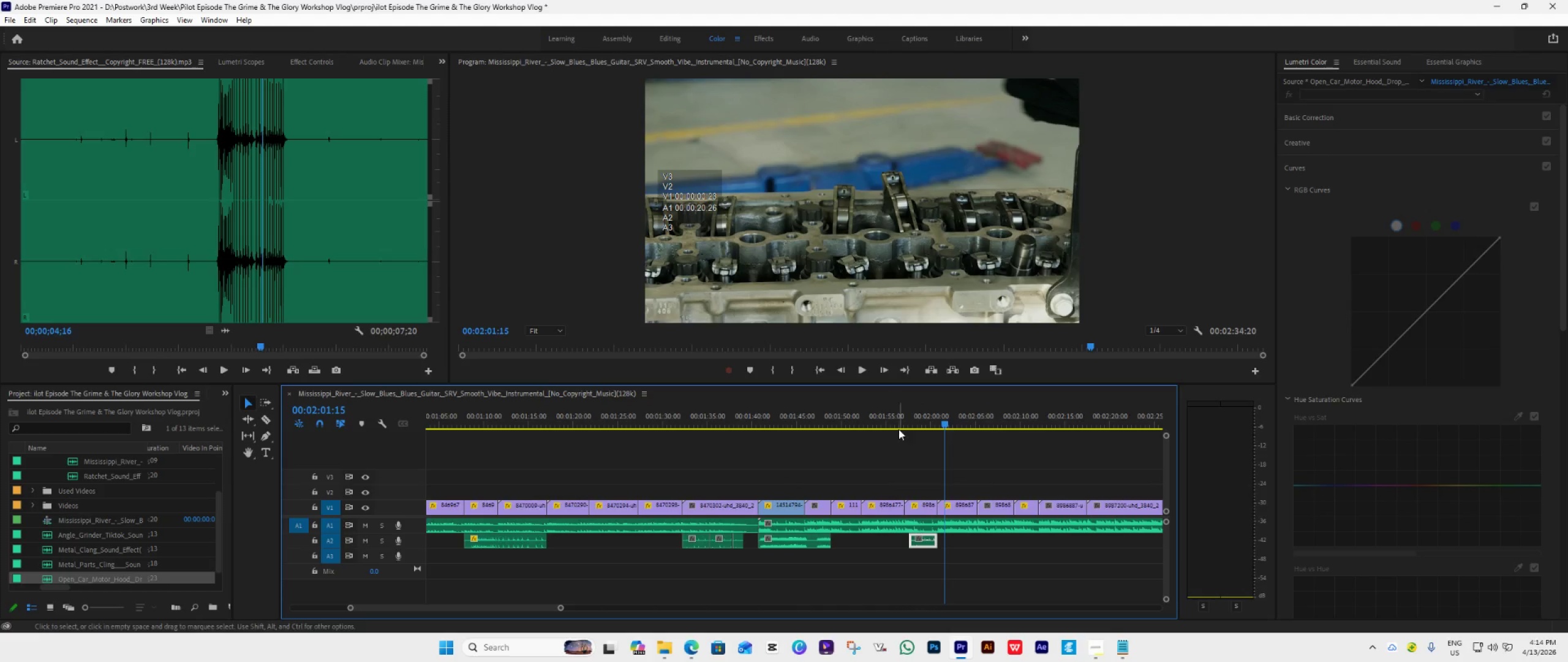 
left_click([902, 419])
 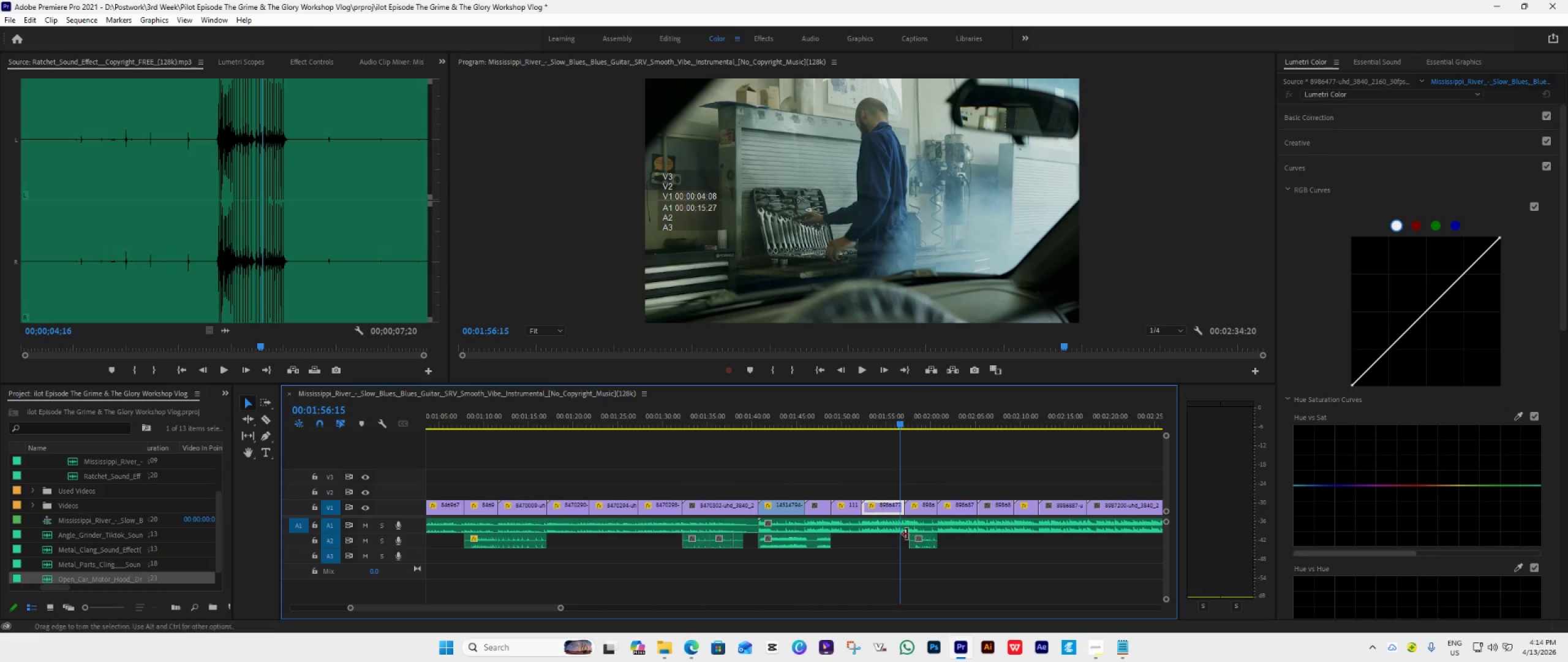 
left_click_drag(start_coordinate=[907, 534], to_coordinate=[905, 545])
 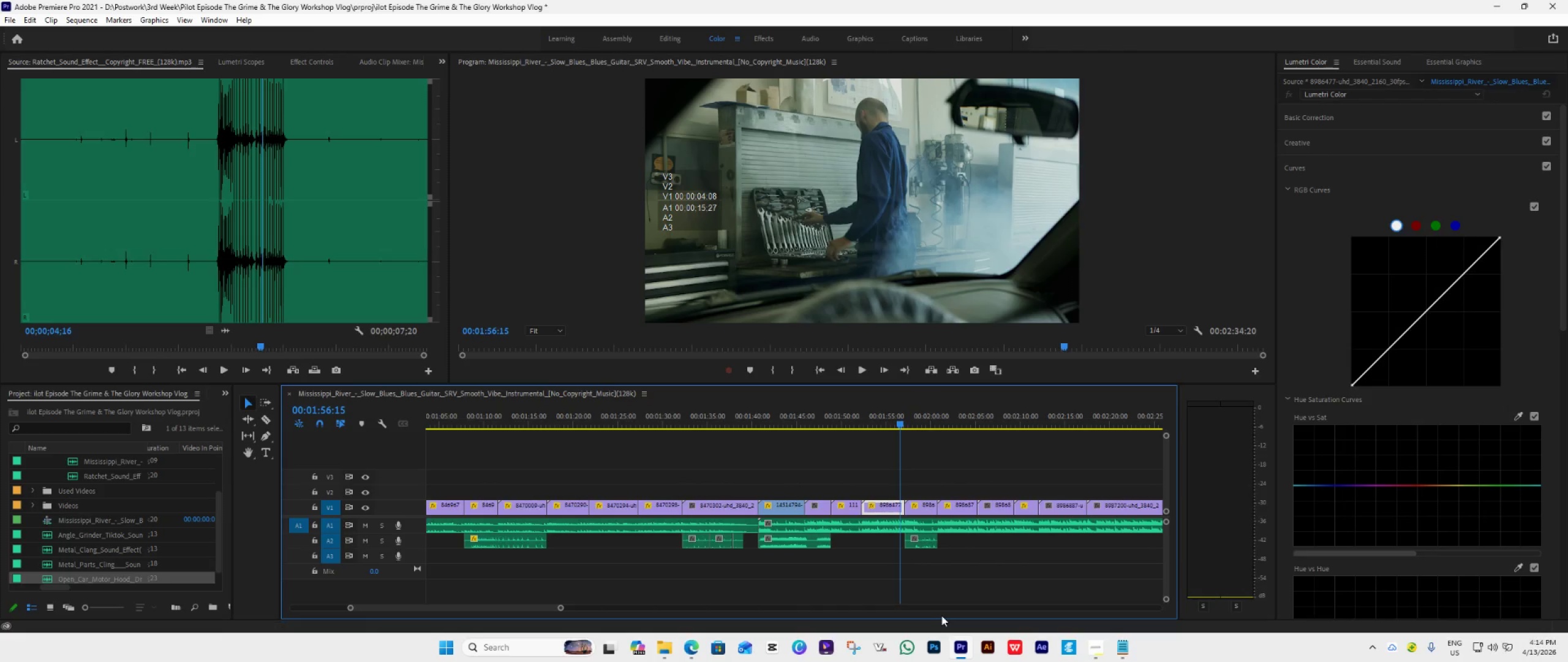 
key(Space)
 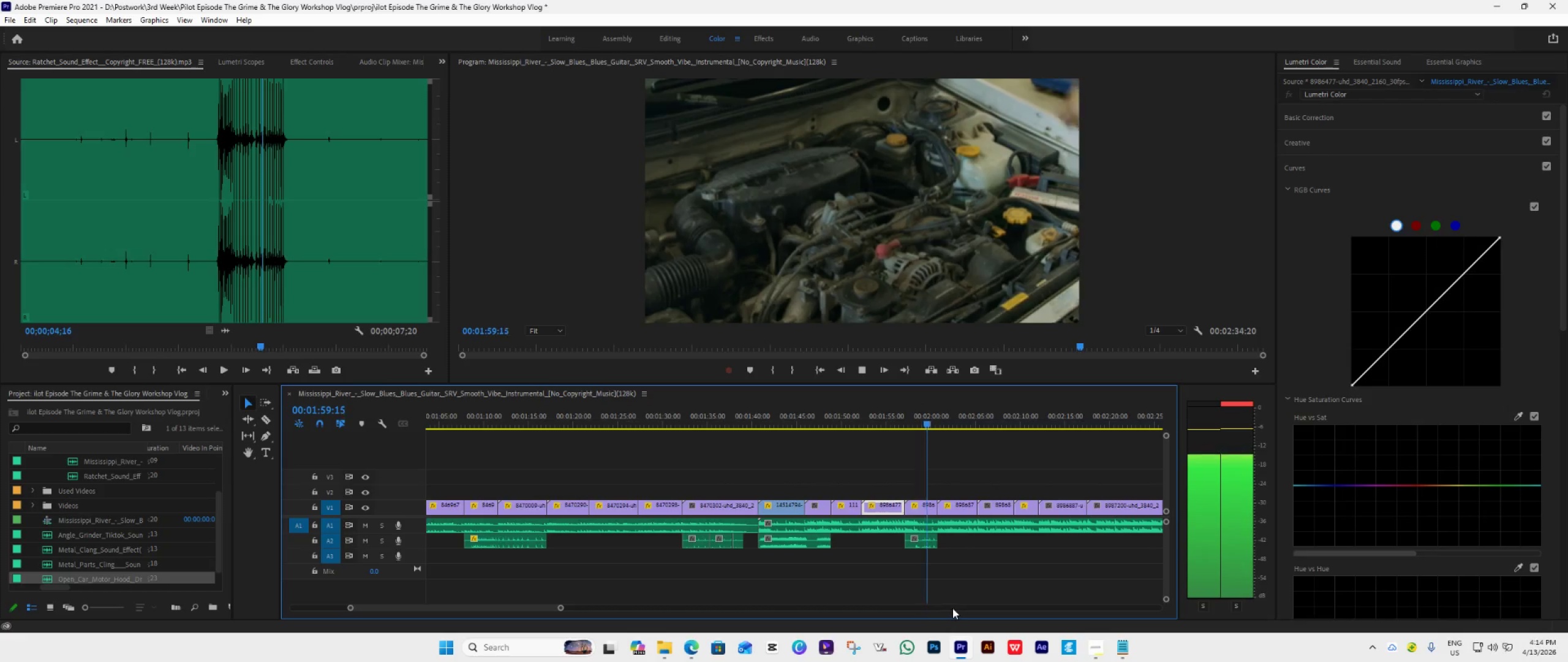 
key(Space)
 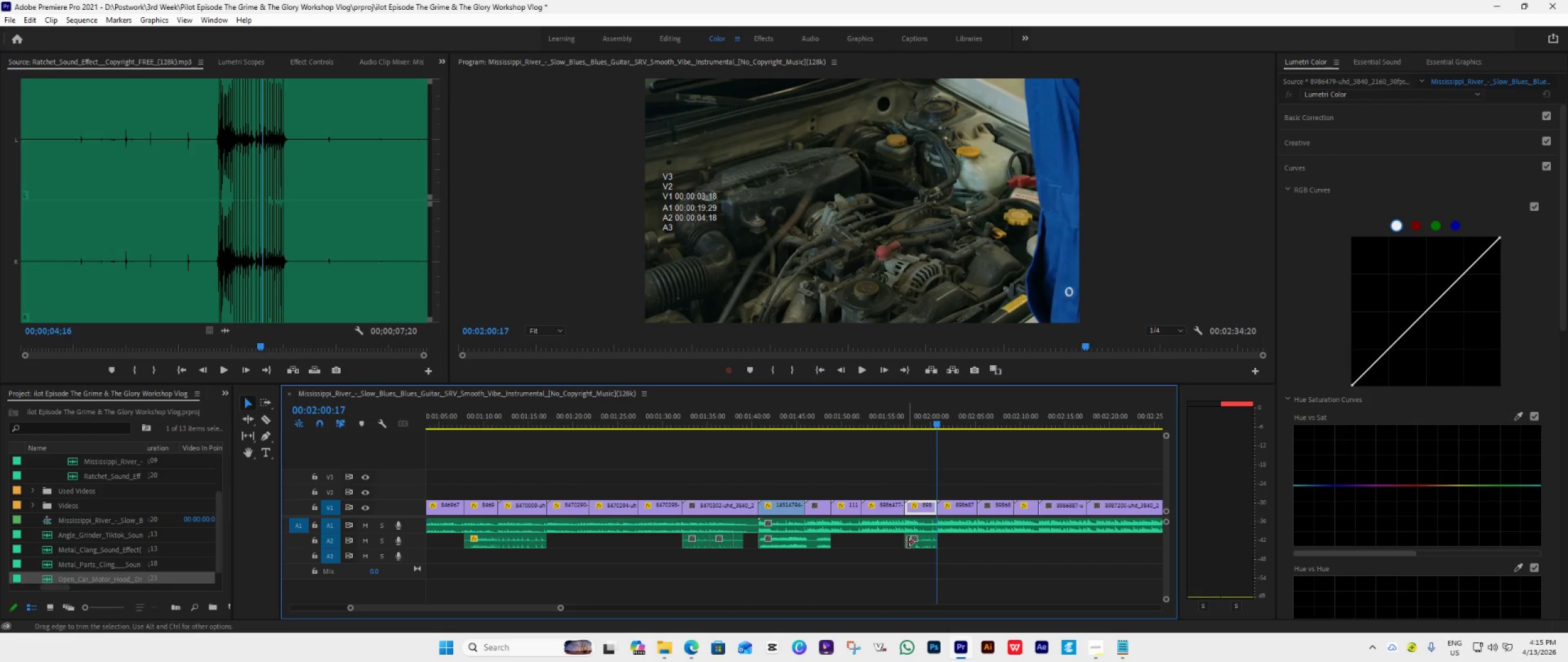 
left_click_drag(start_coordinate=[908, 542], to_coordinate=[916, 555])
 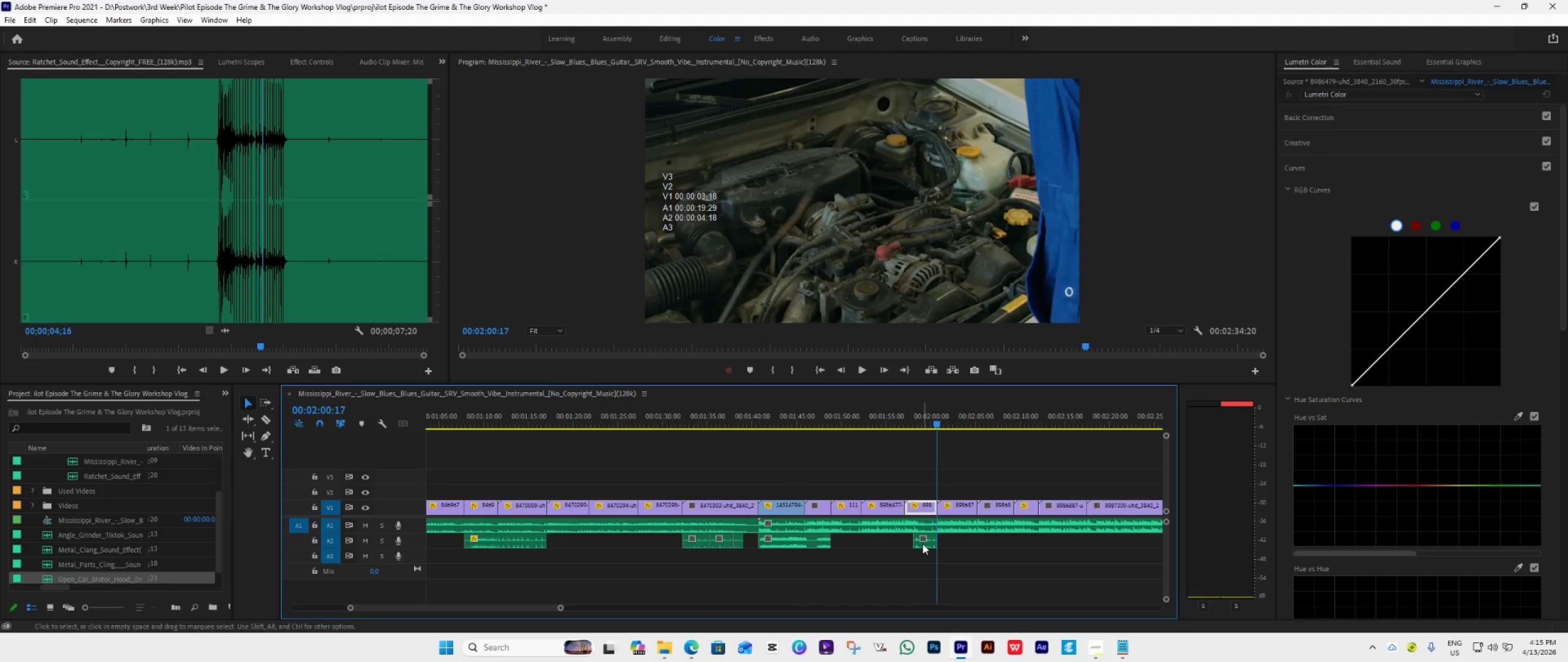 
left_click_drag(start_coordinate=[922, 544], to_coordinate=[916, 547])
 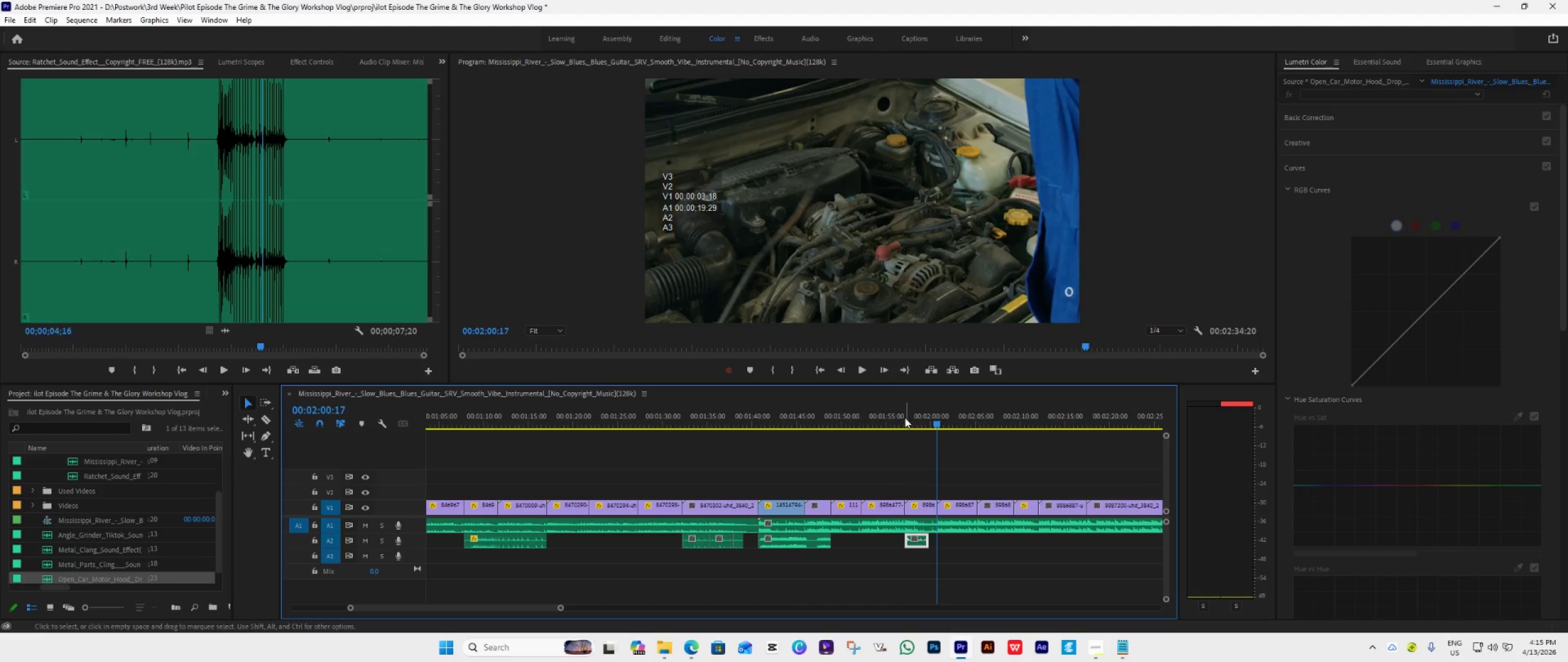 
left_click([903, 416])
 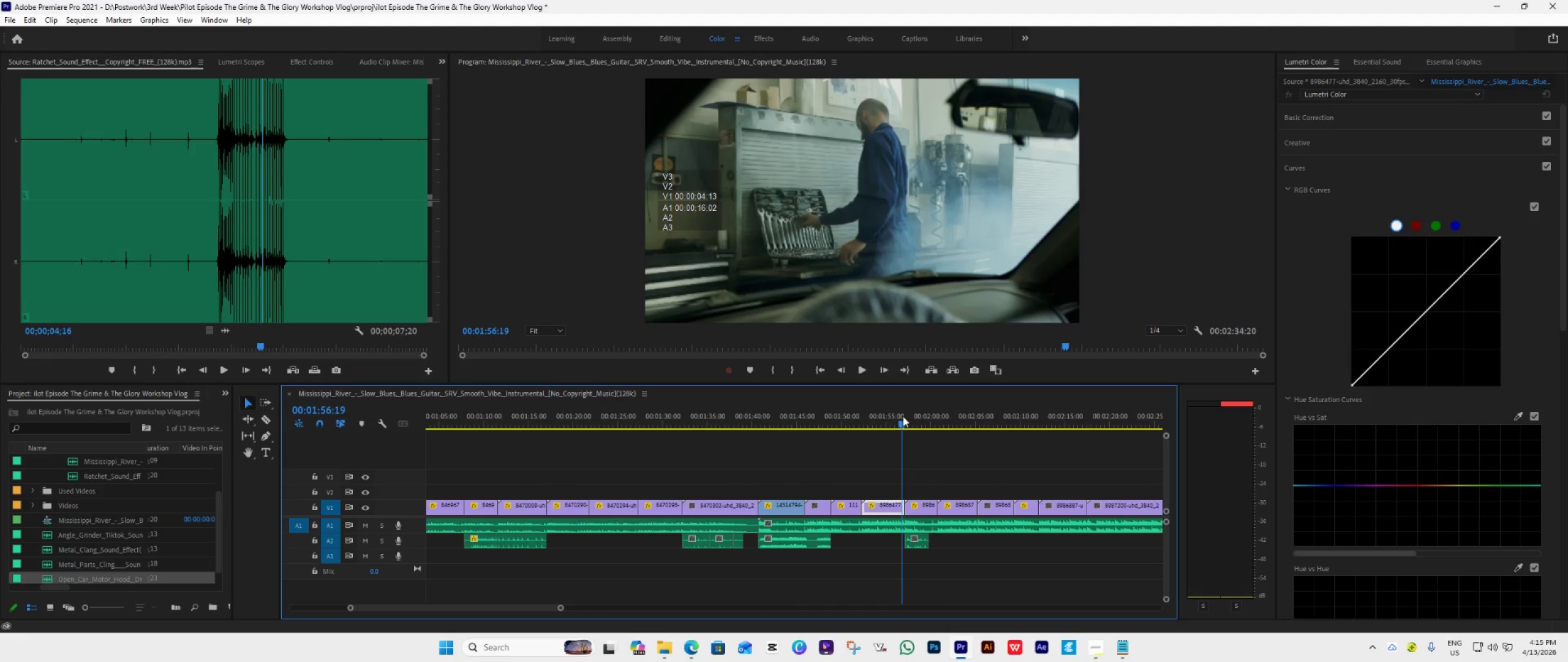 
key(Space)
 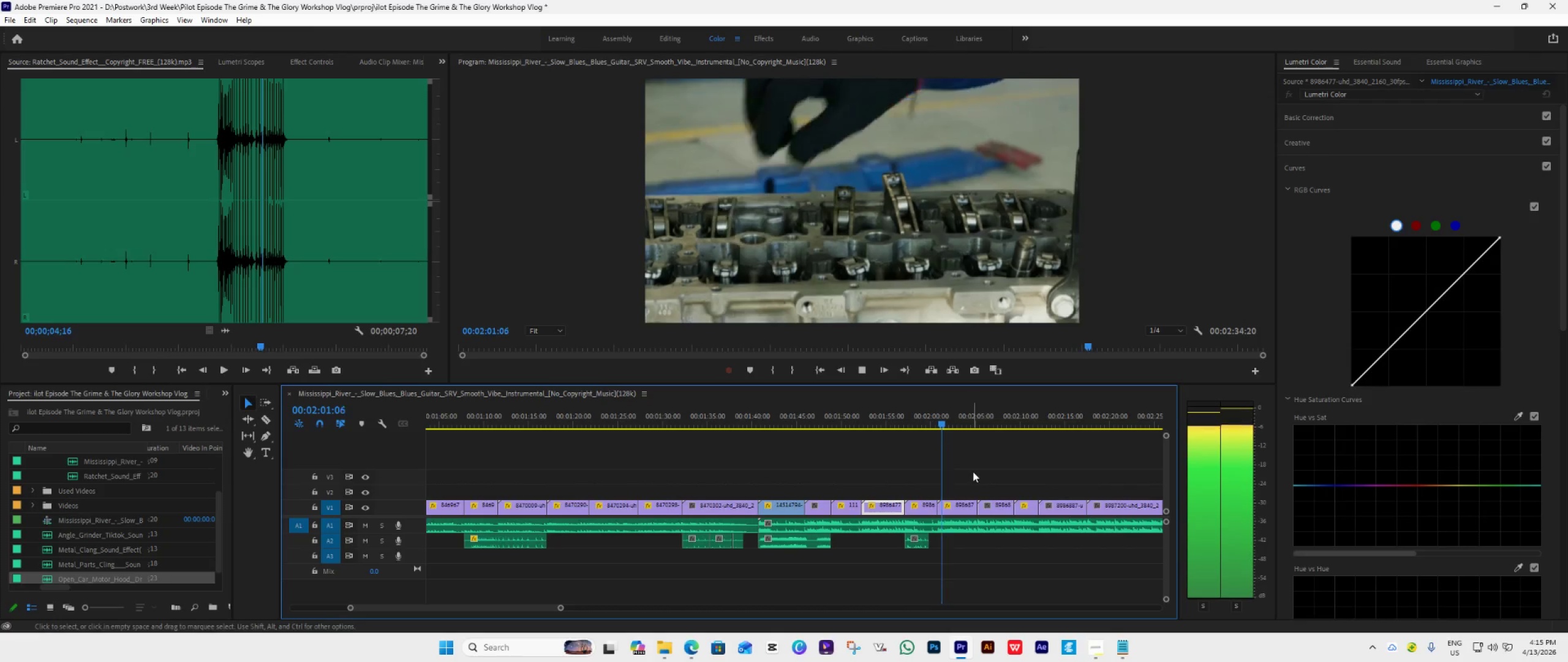 
wait(6.41)
 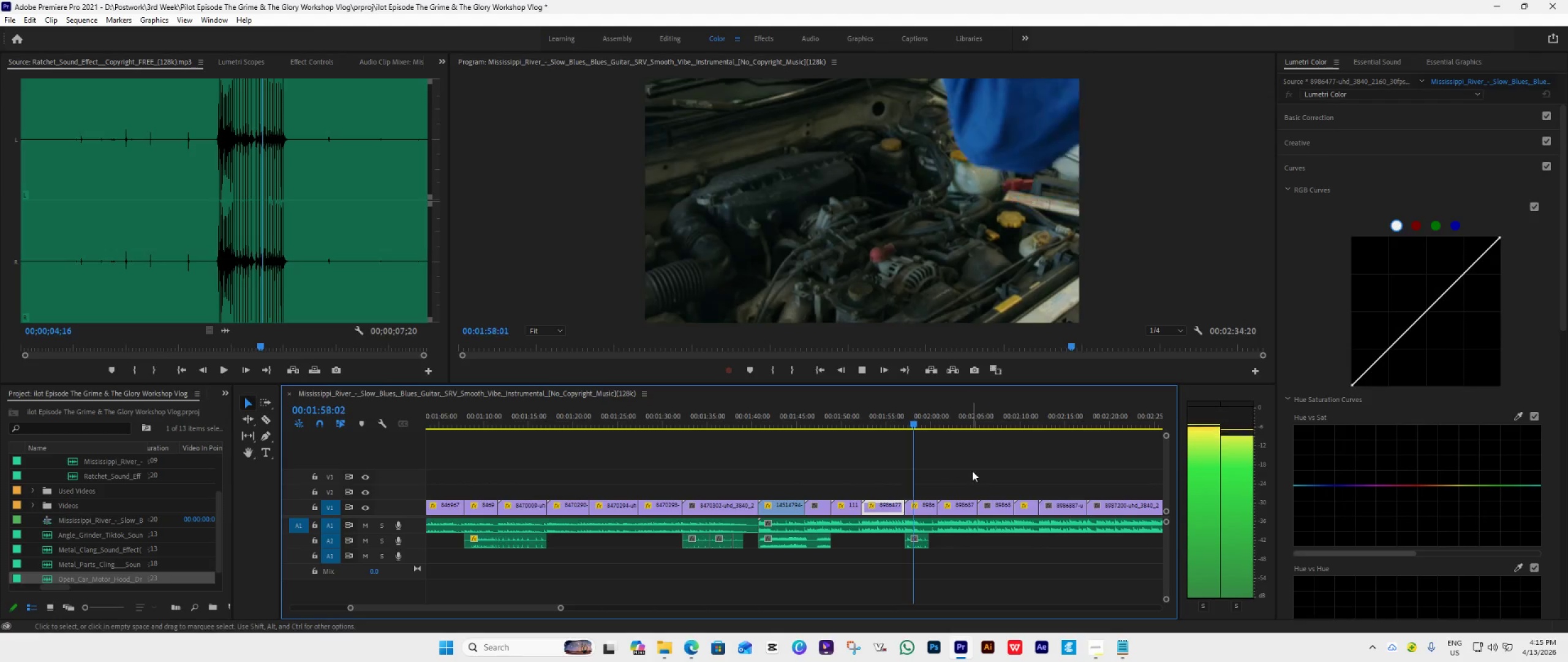 
scroll: coordinate [977, 571], scroll_direction: down, amount: 3.0
 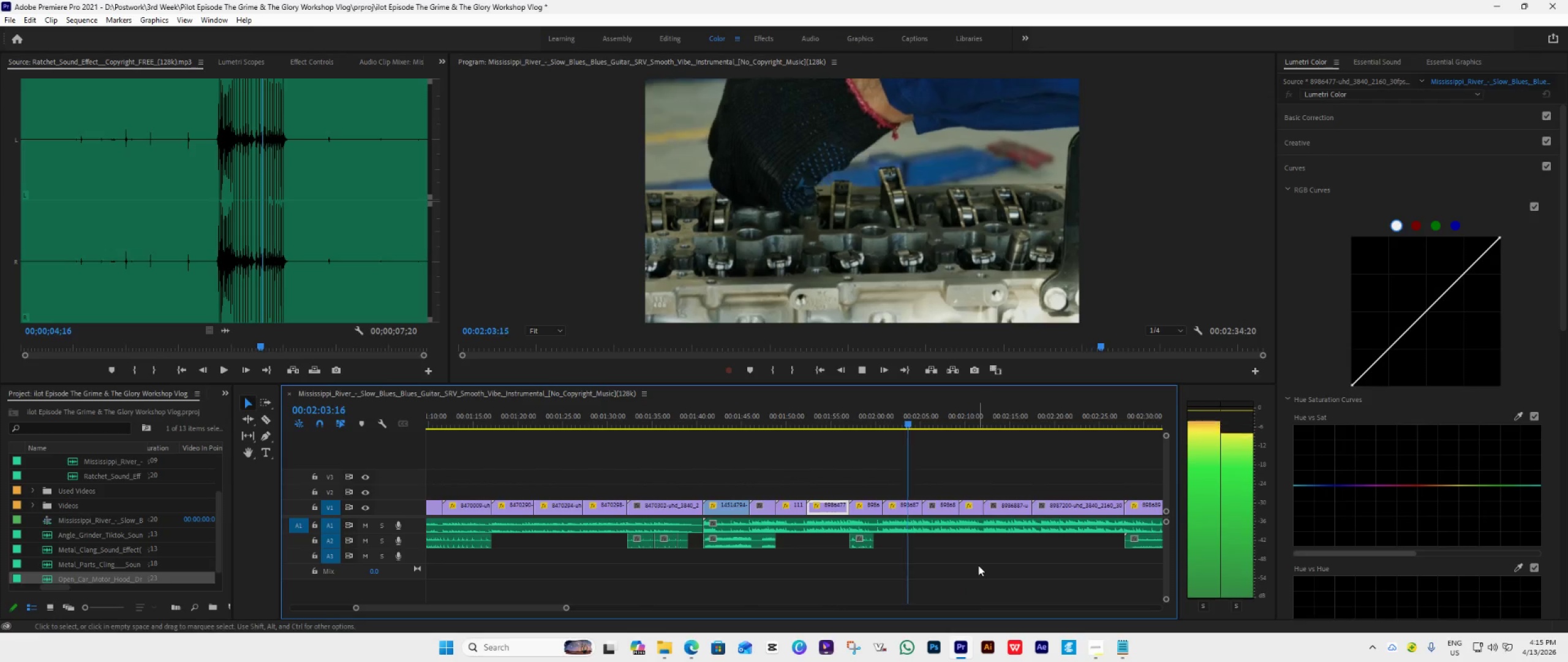 
hold_key(key=AltLeft, duration=0.59)
scroll: coordinate [979, 564], scroll_direction: down, amount: 7.0
 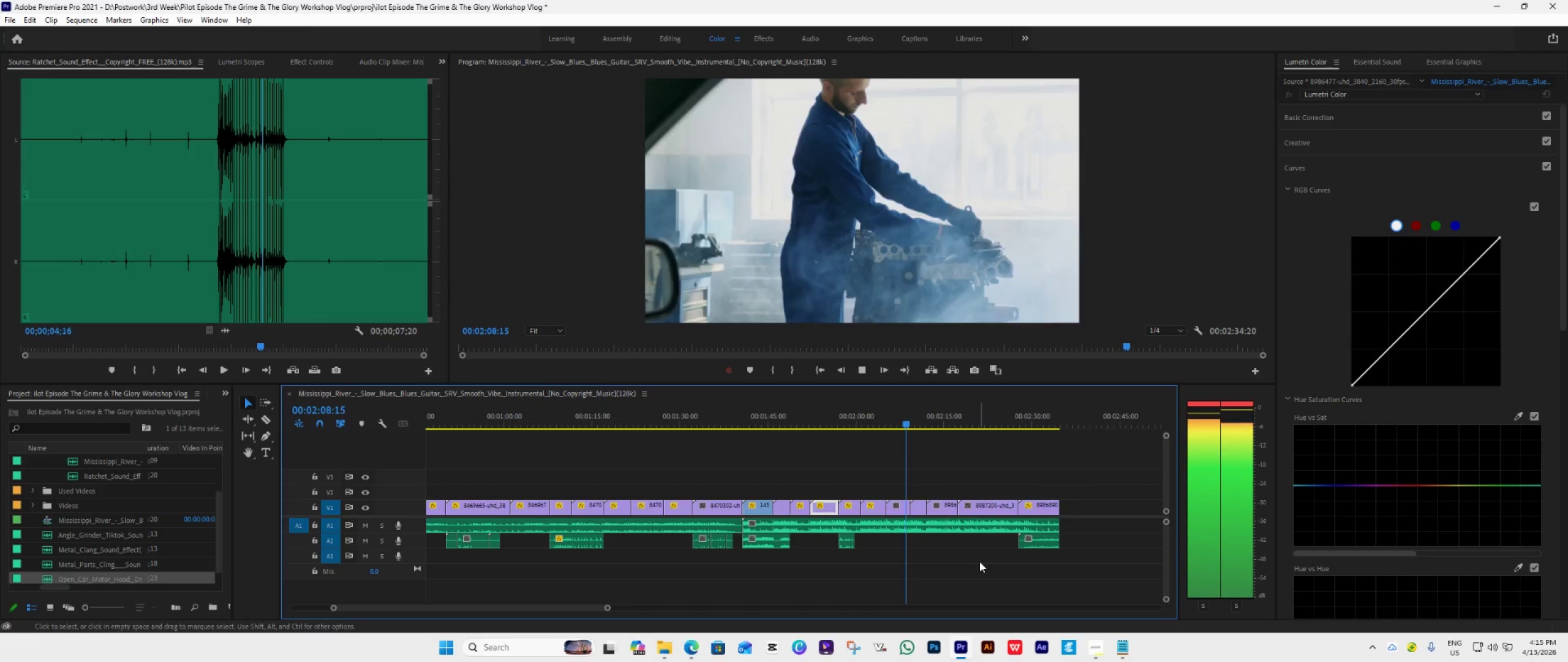 
wait(8.46)
 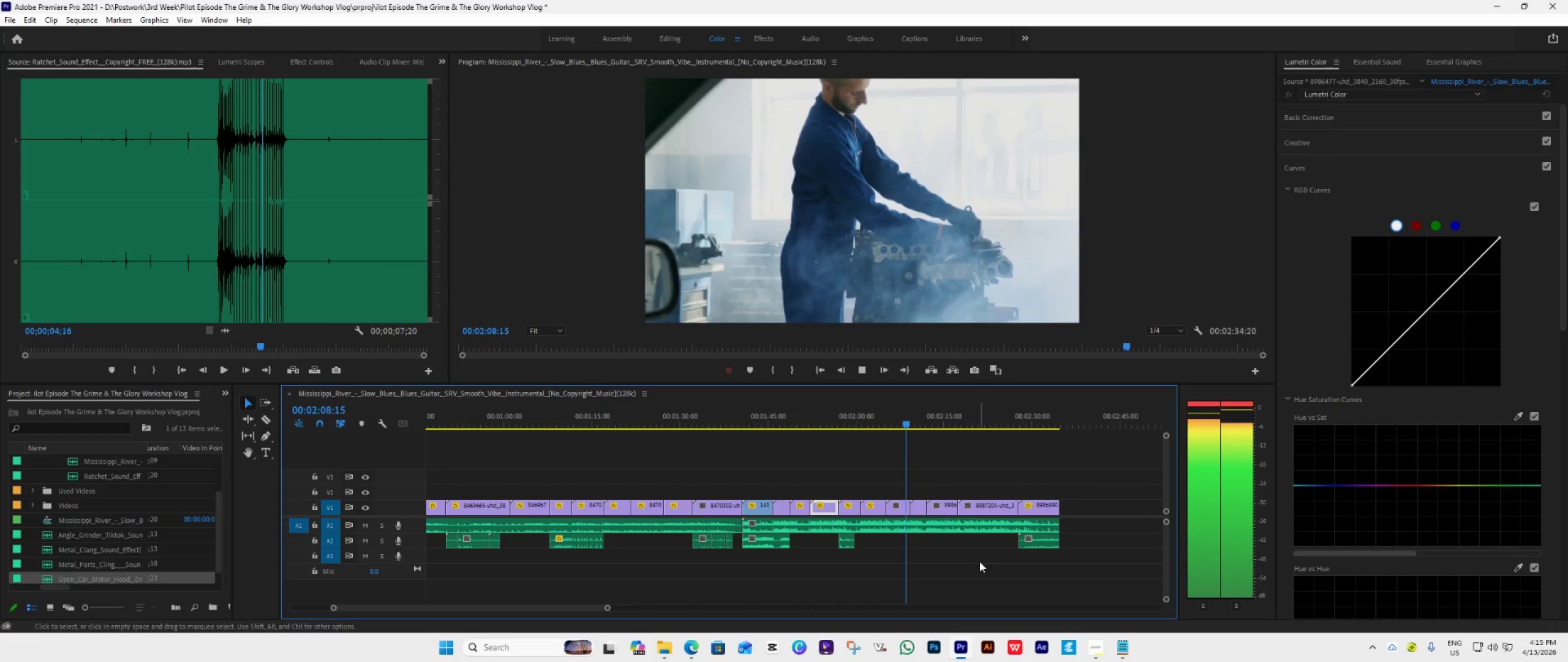 
key(Space)
 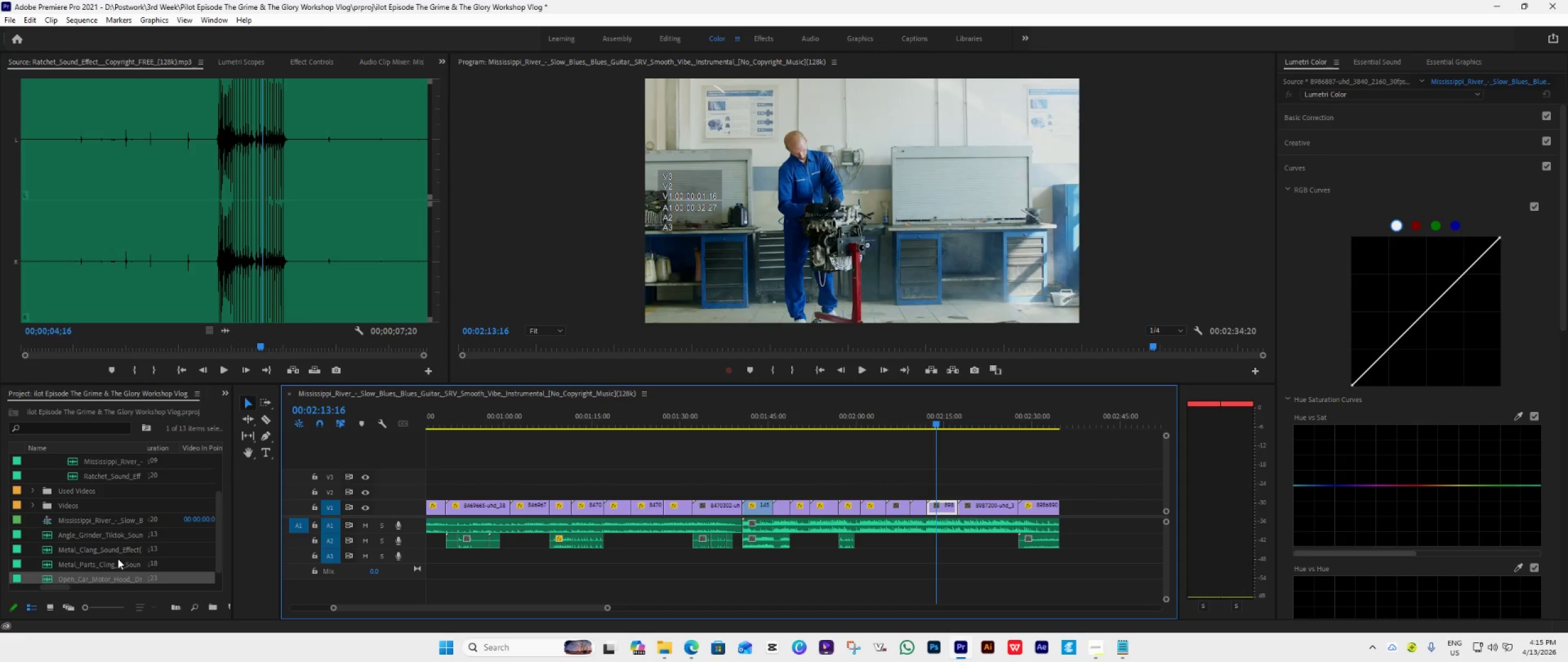 
scroll: coordinate [97, 550], scroll_direction: up, amount: 3.0
 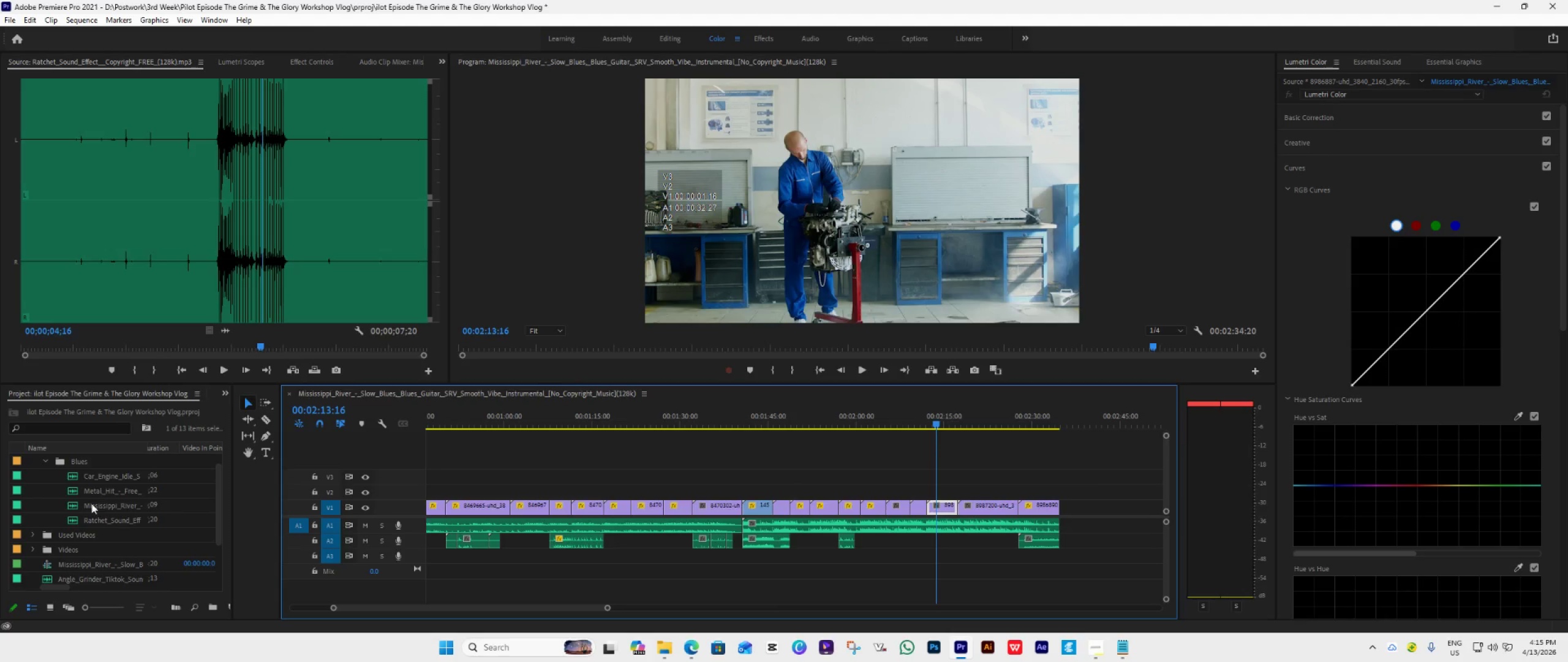 
double_click([91, 493])
 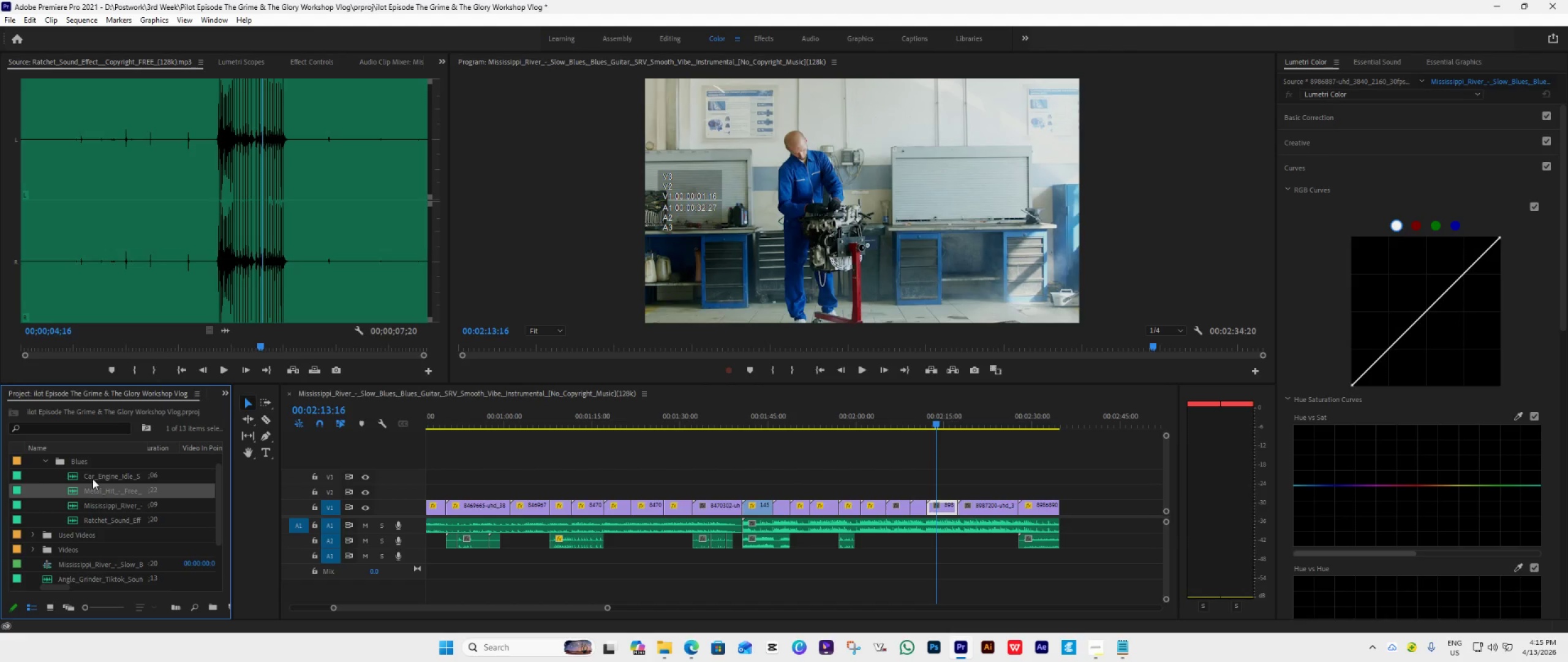 
triple_click([94, 477])
 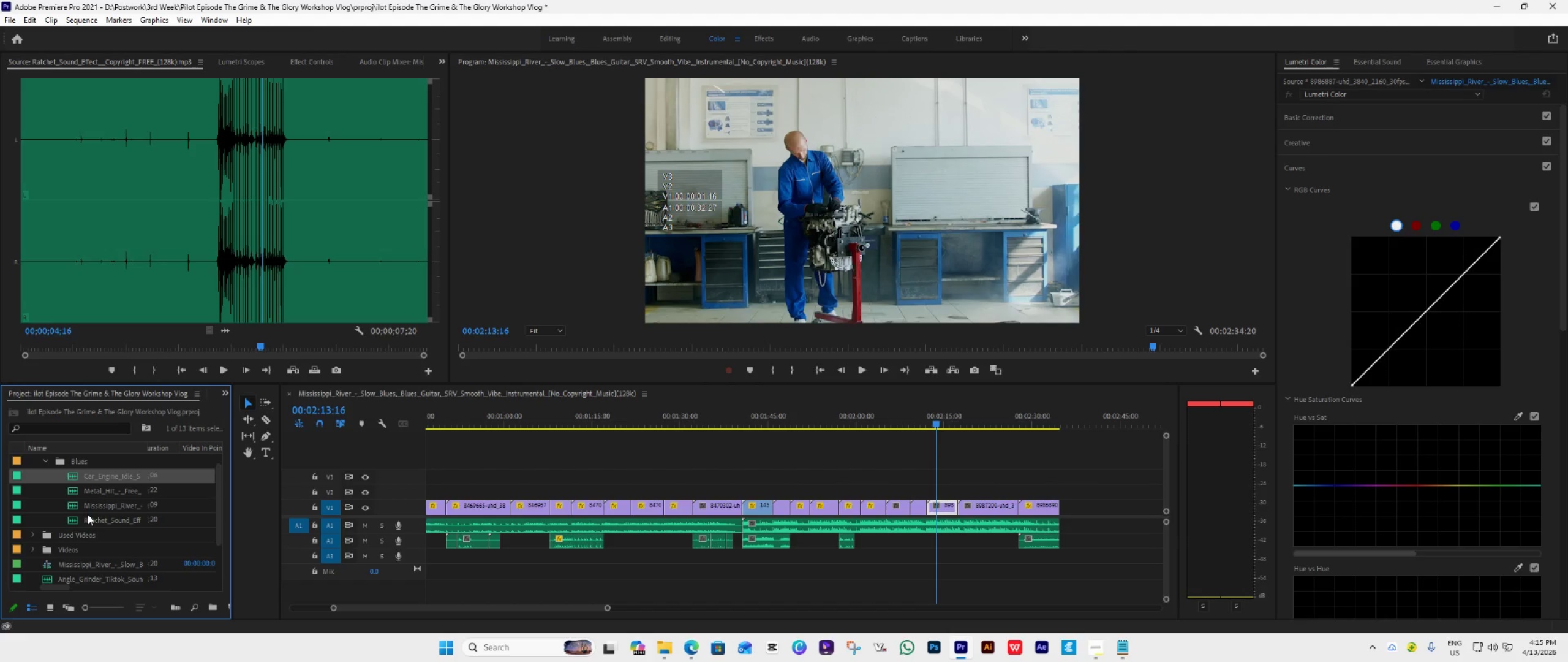 
left_click([88, 517])
 